 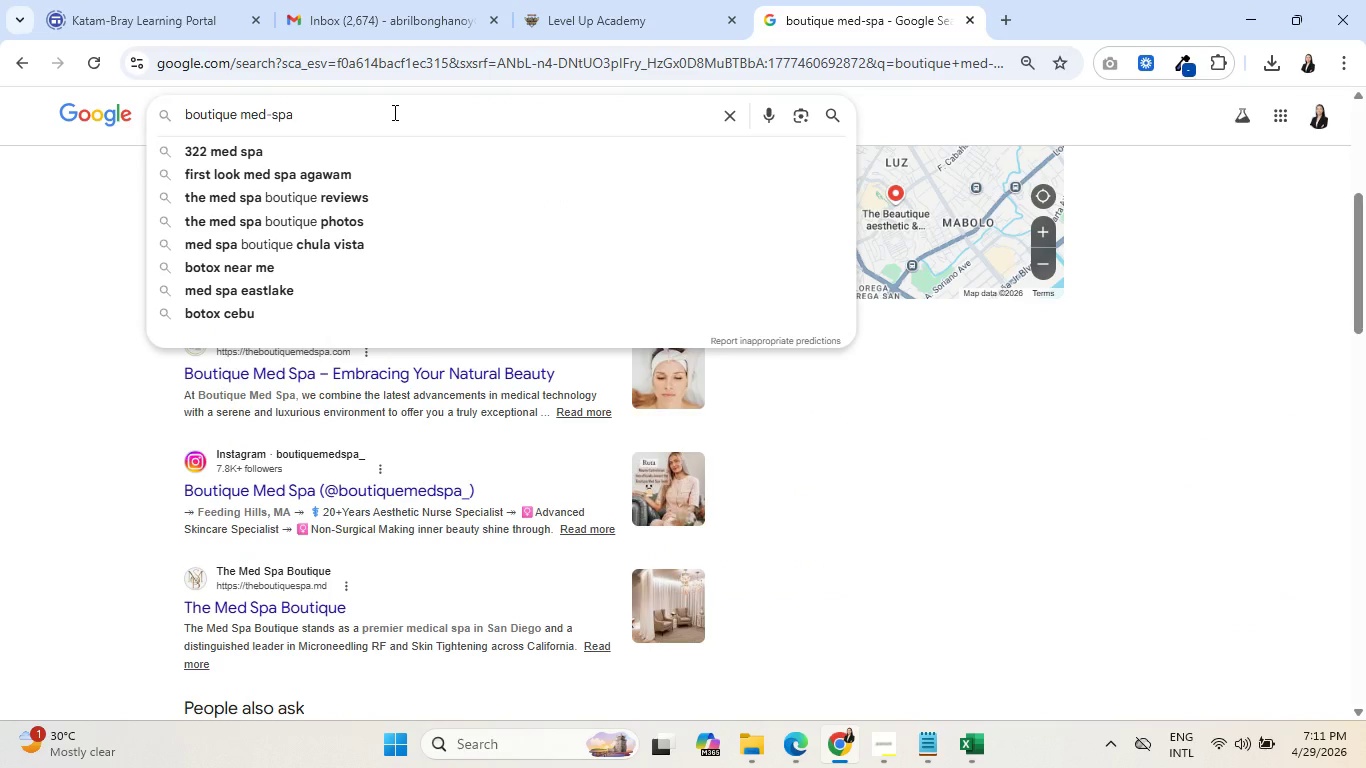 
type( in US)
 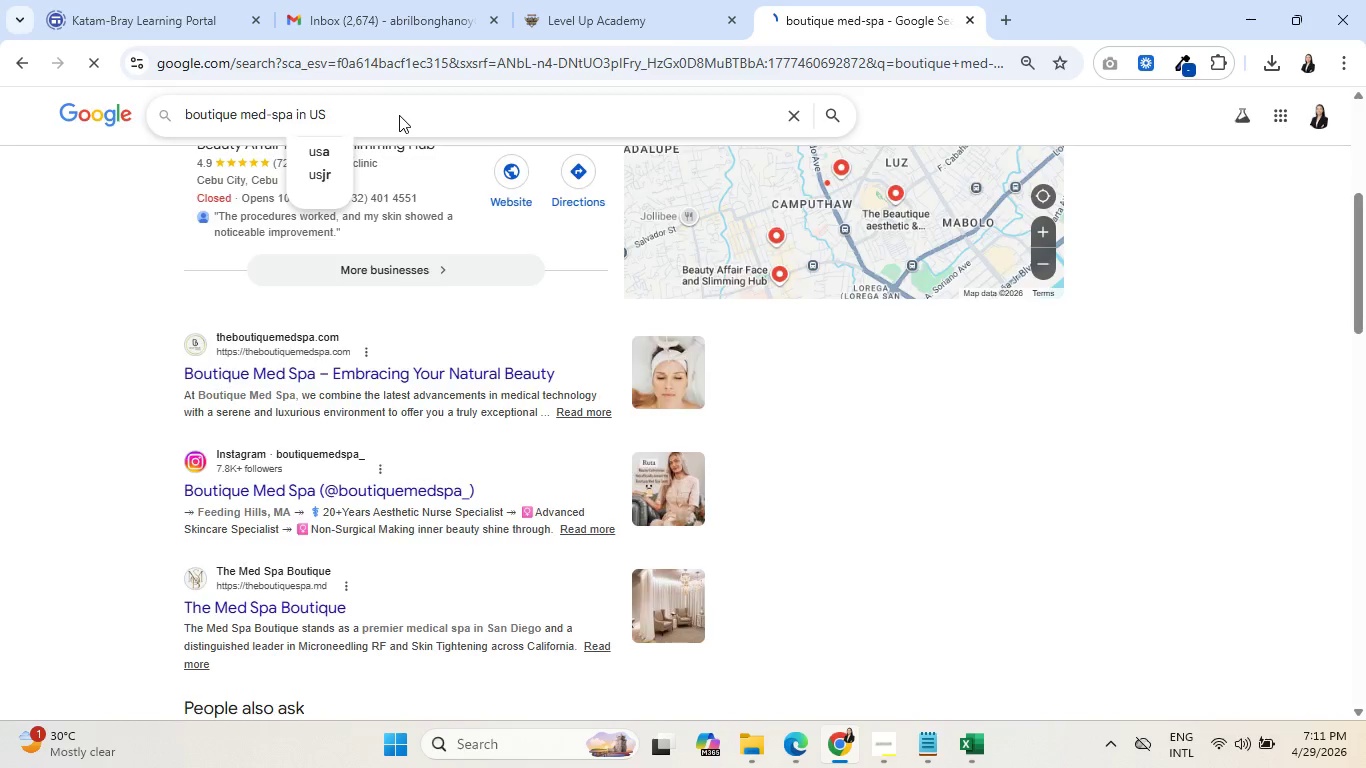 
 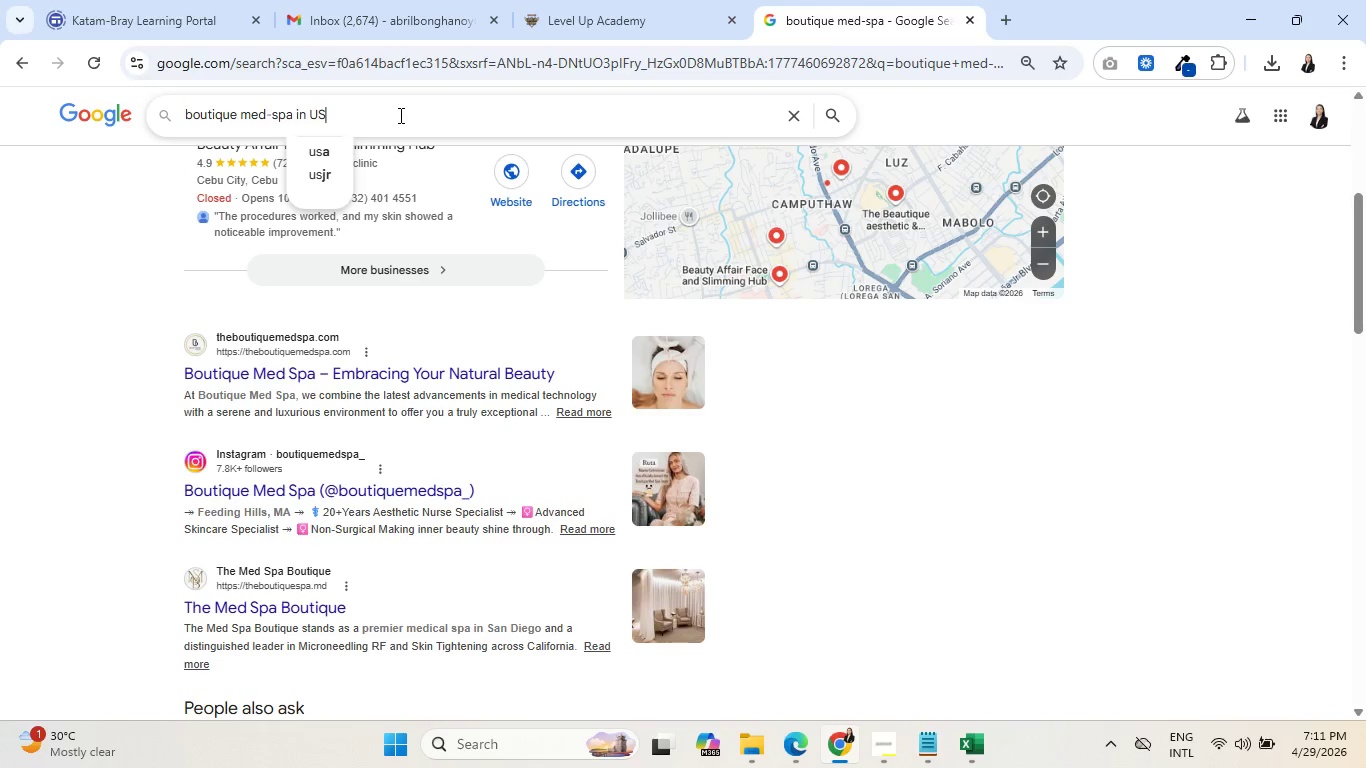 
key(Enter)
 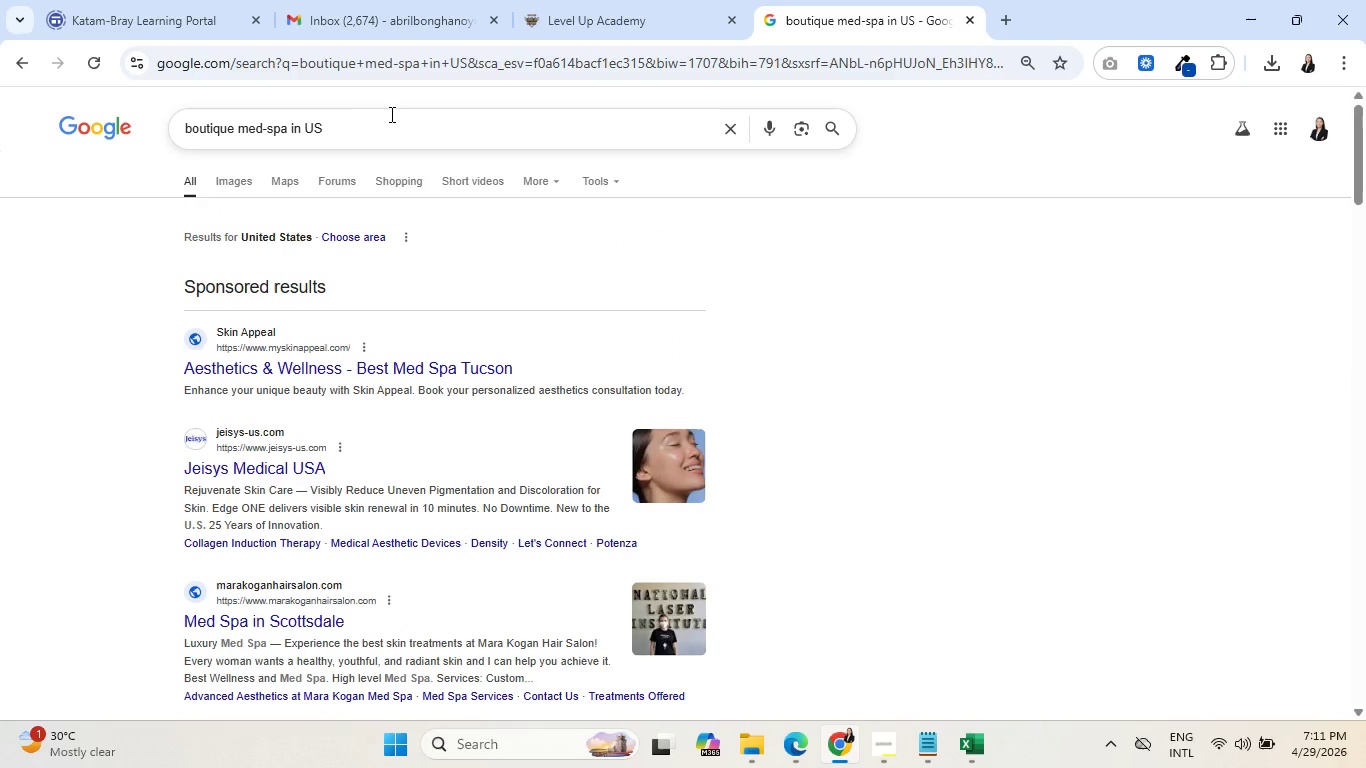 
wait(10.64)
 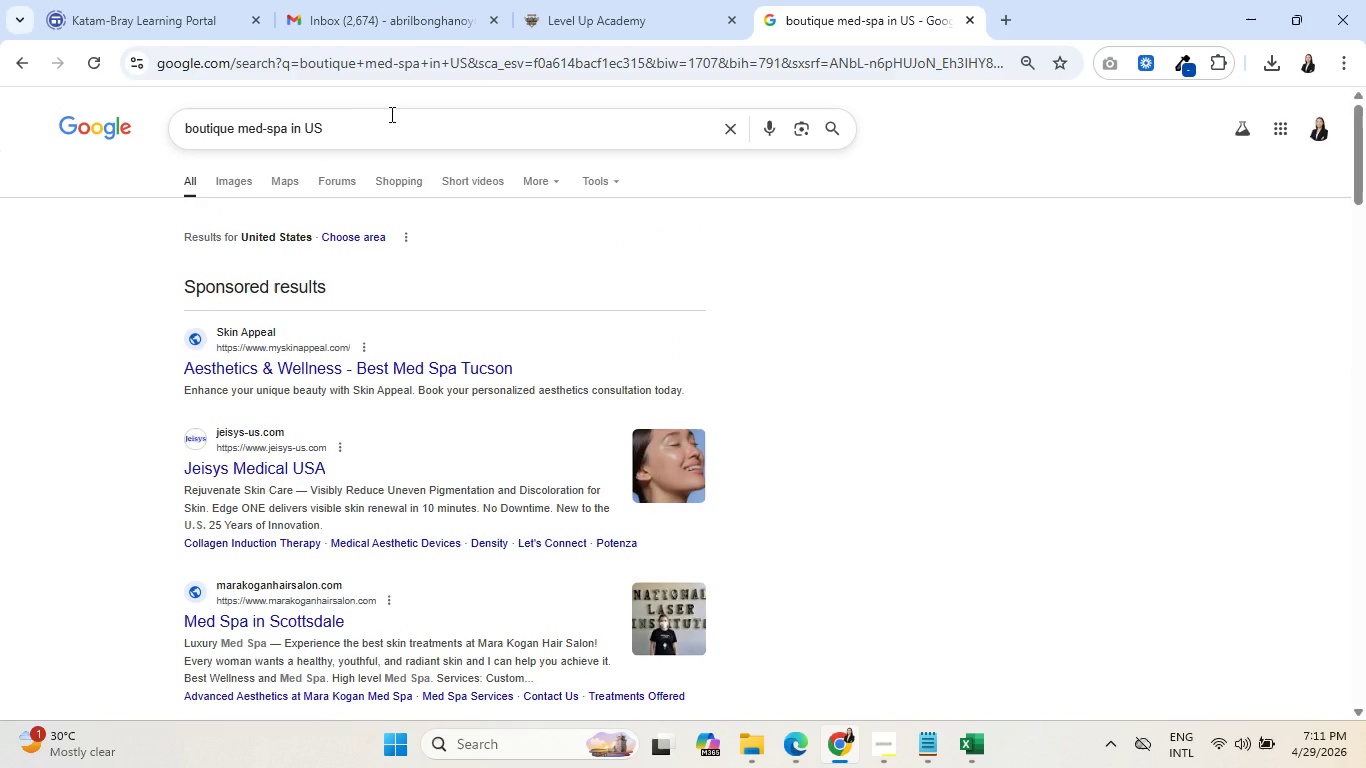 
right_click([345, 366])
 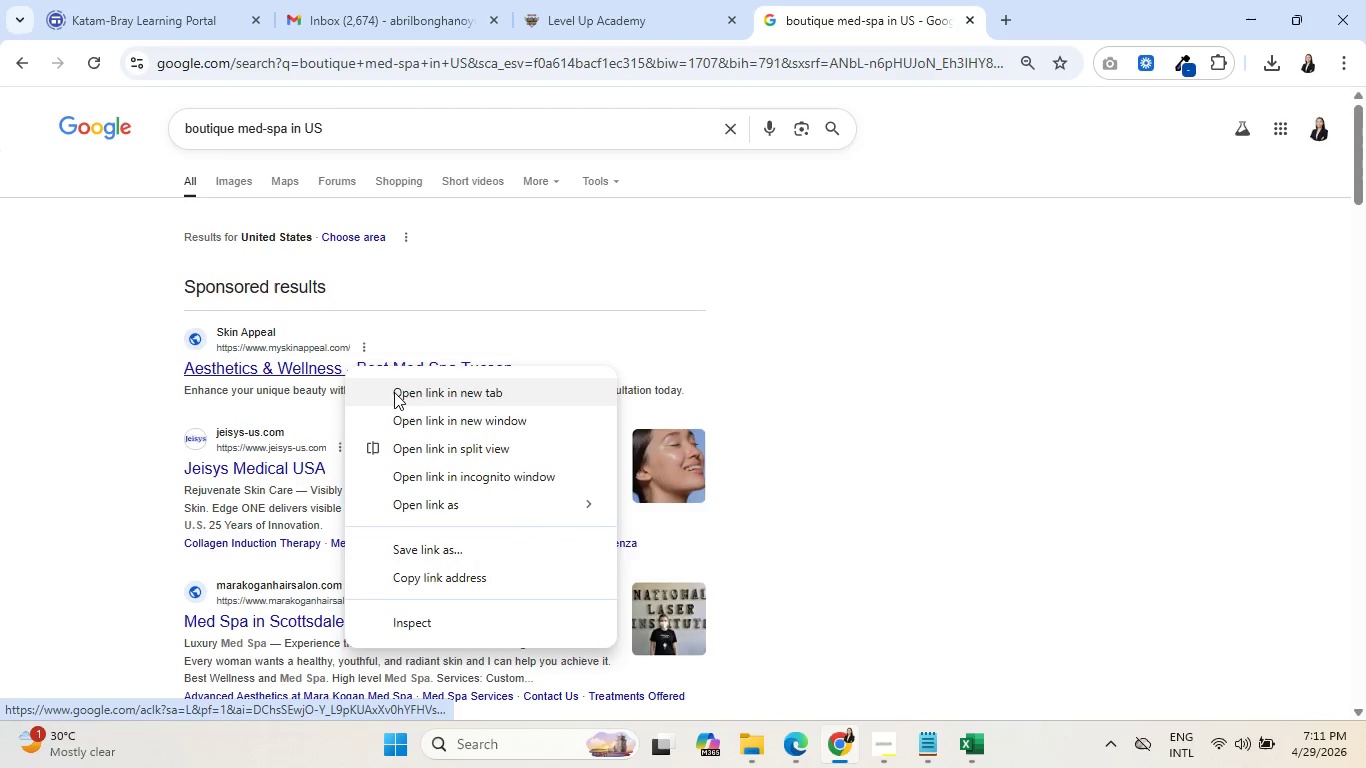 
left_click([394, 392])
 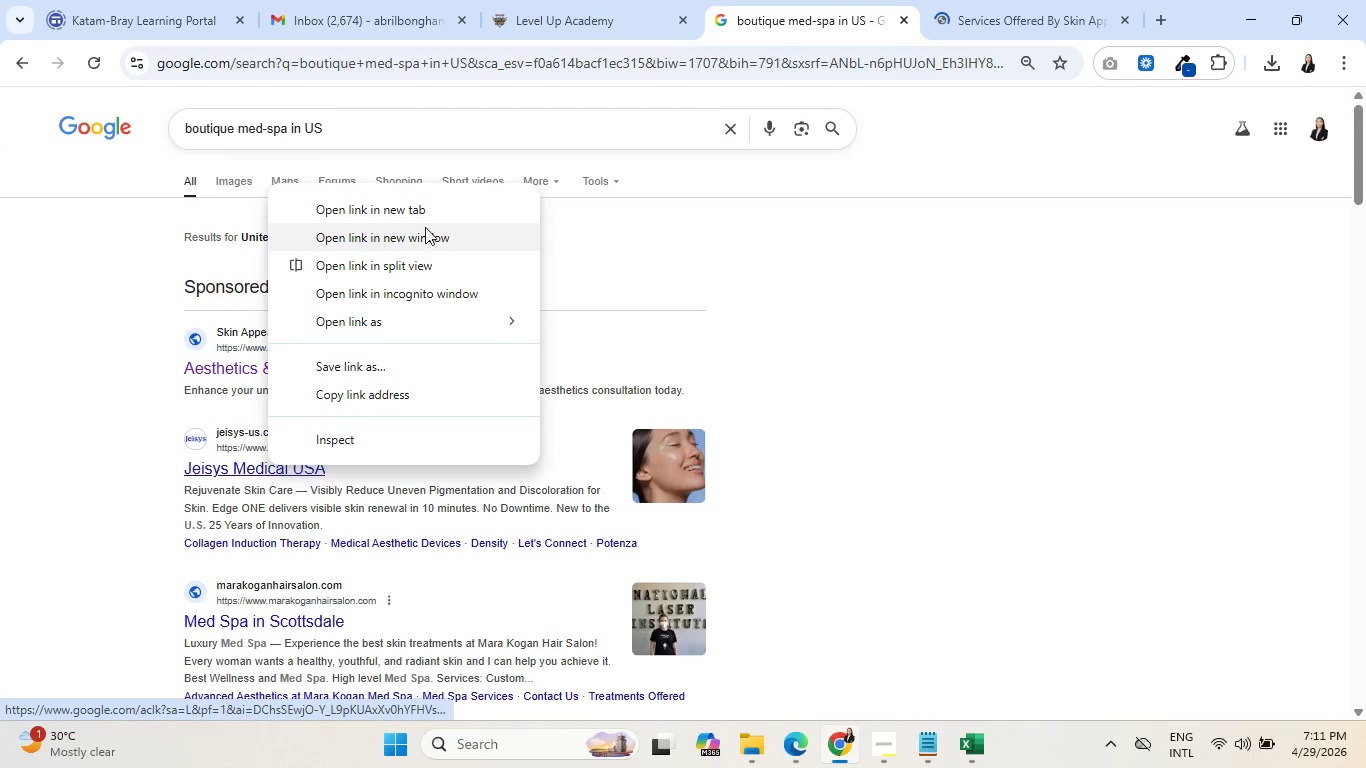 
left_click([431, 210])
 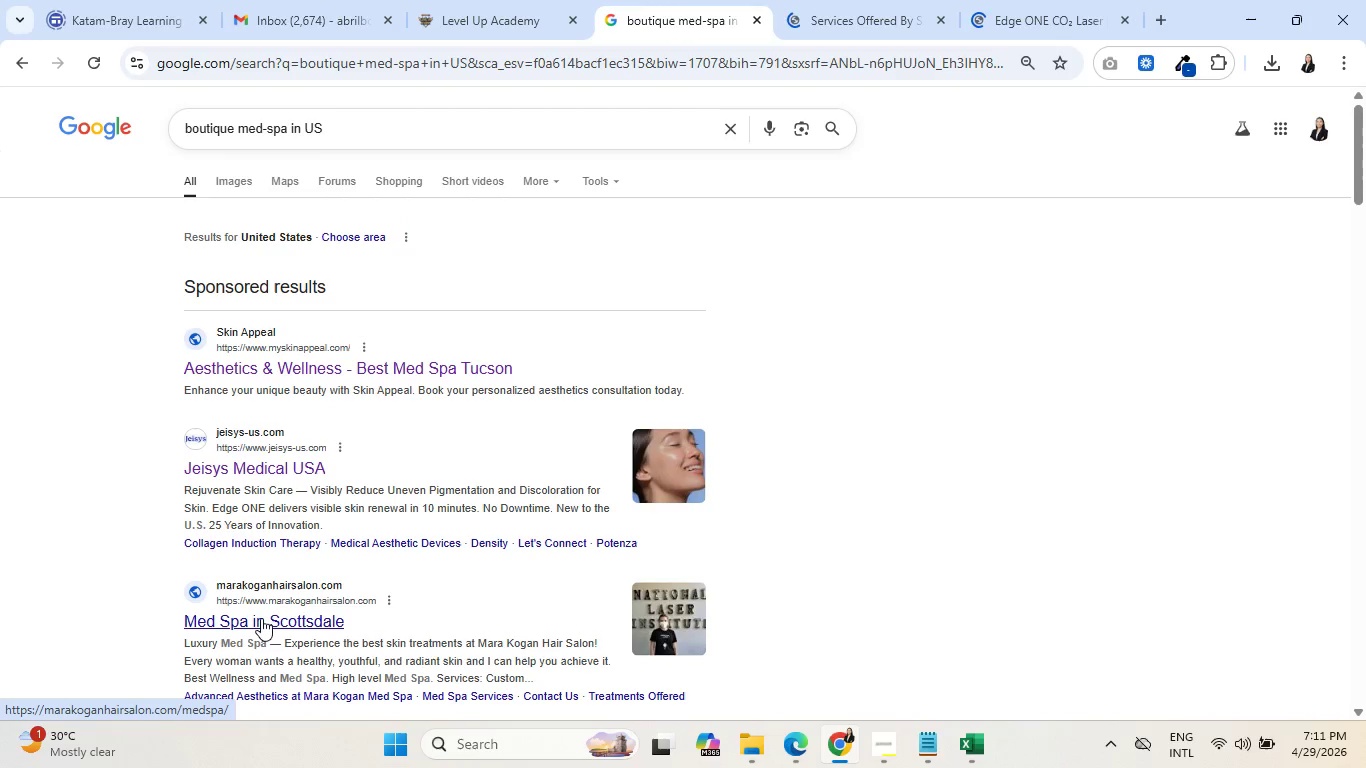 
right_click([261, 618])
 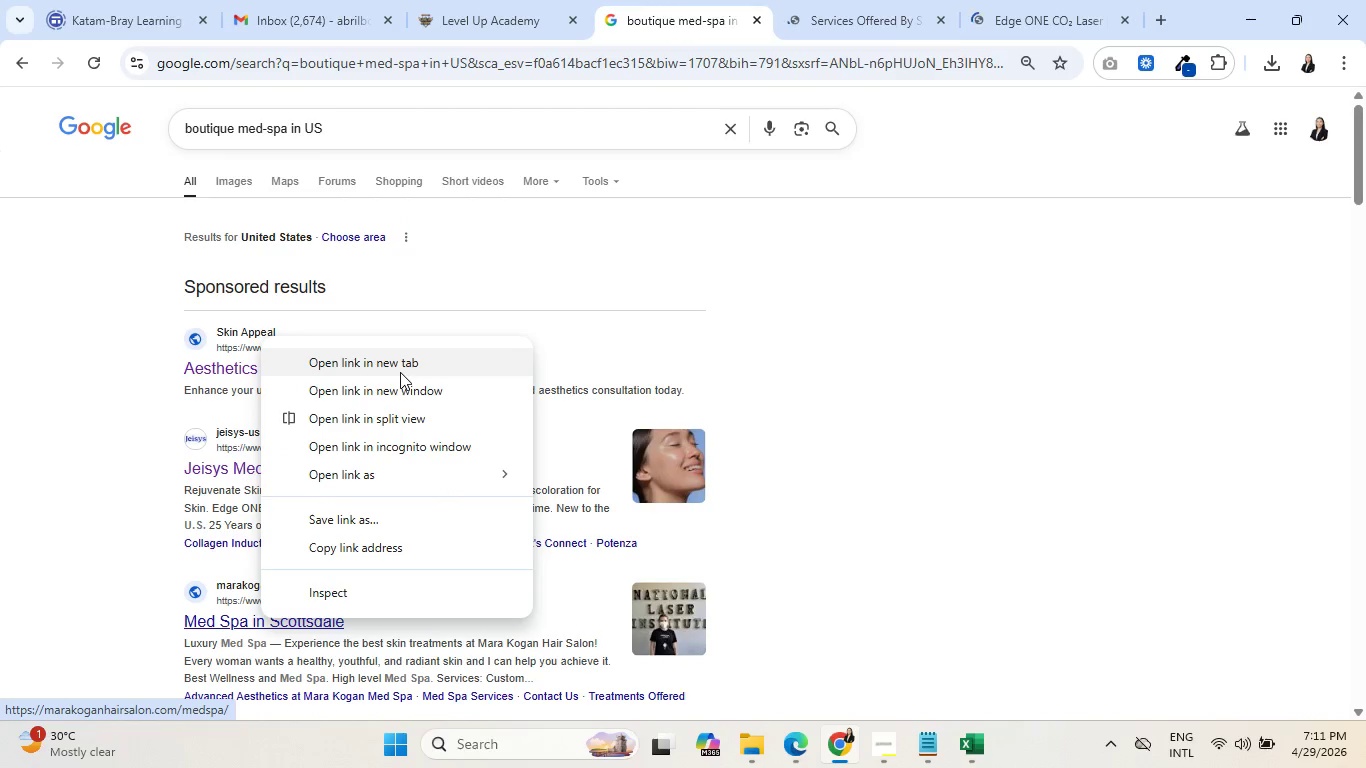 
left_click([400, 365])
 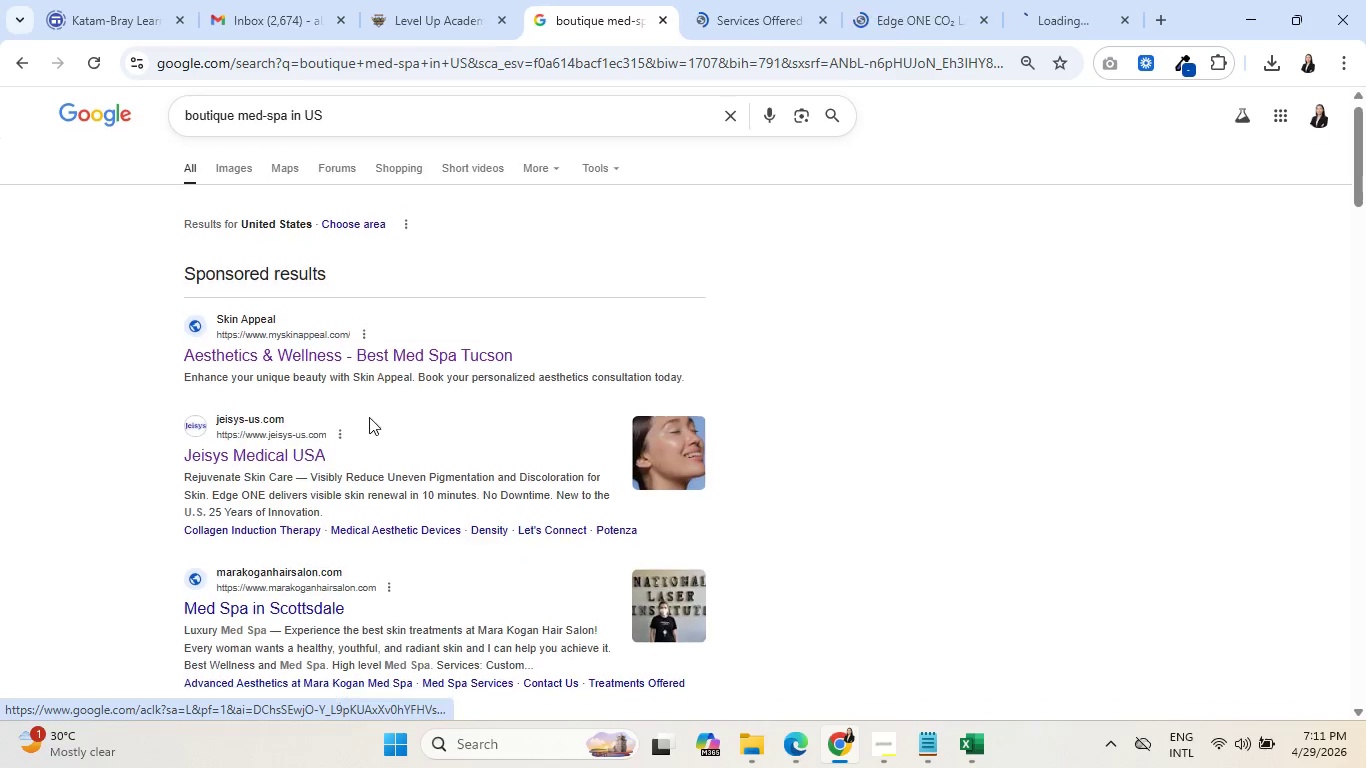 
scroll: coordinate [363, 445], scroll_direction: down, amount: 6.0
 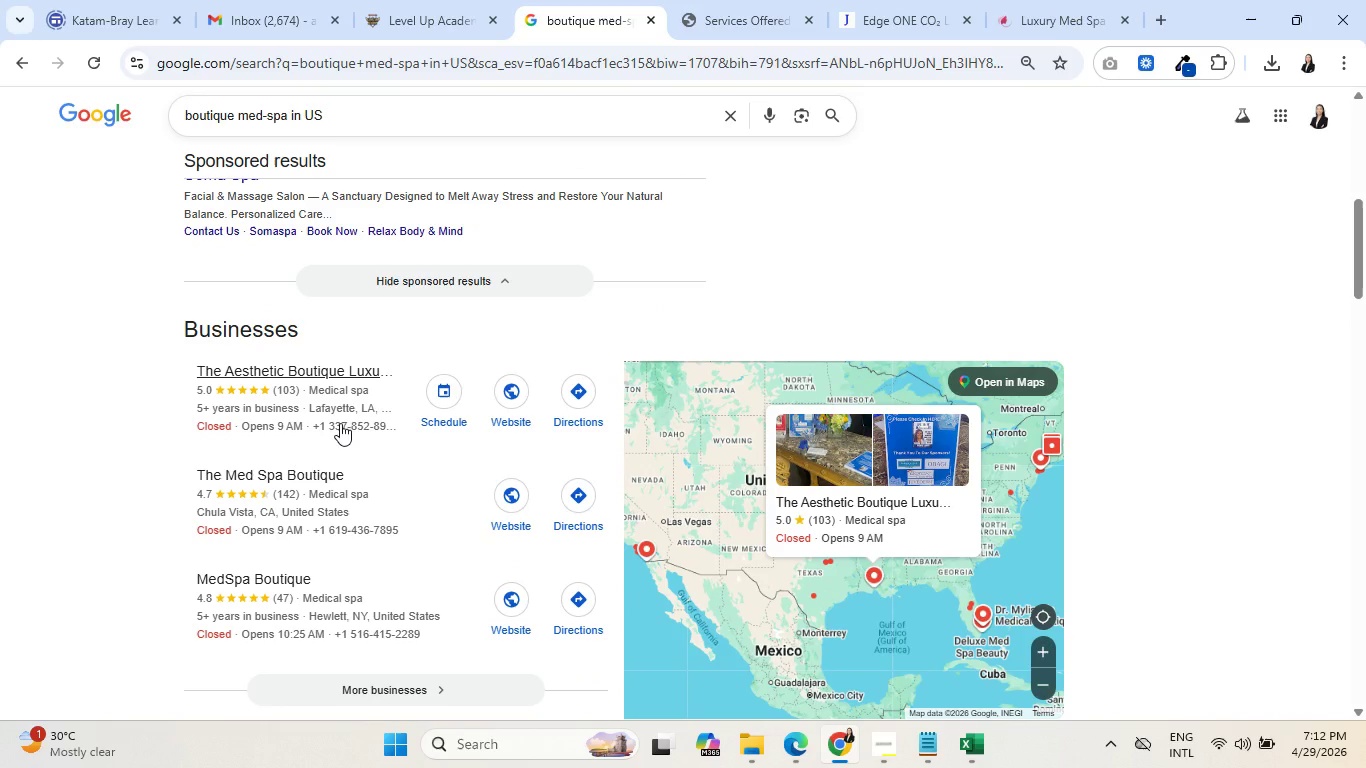 
wait(7.37)
 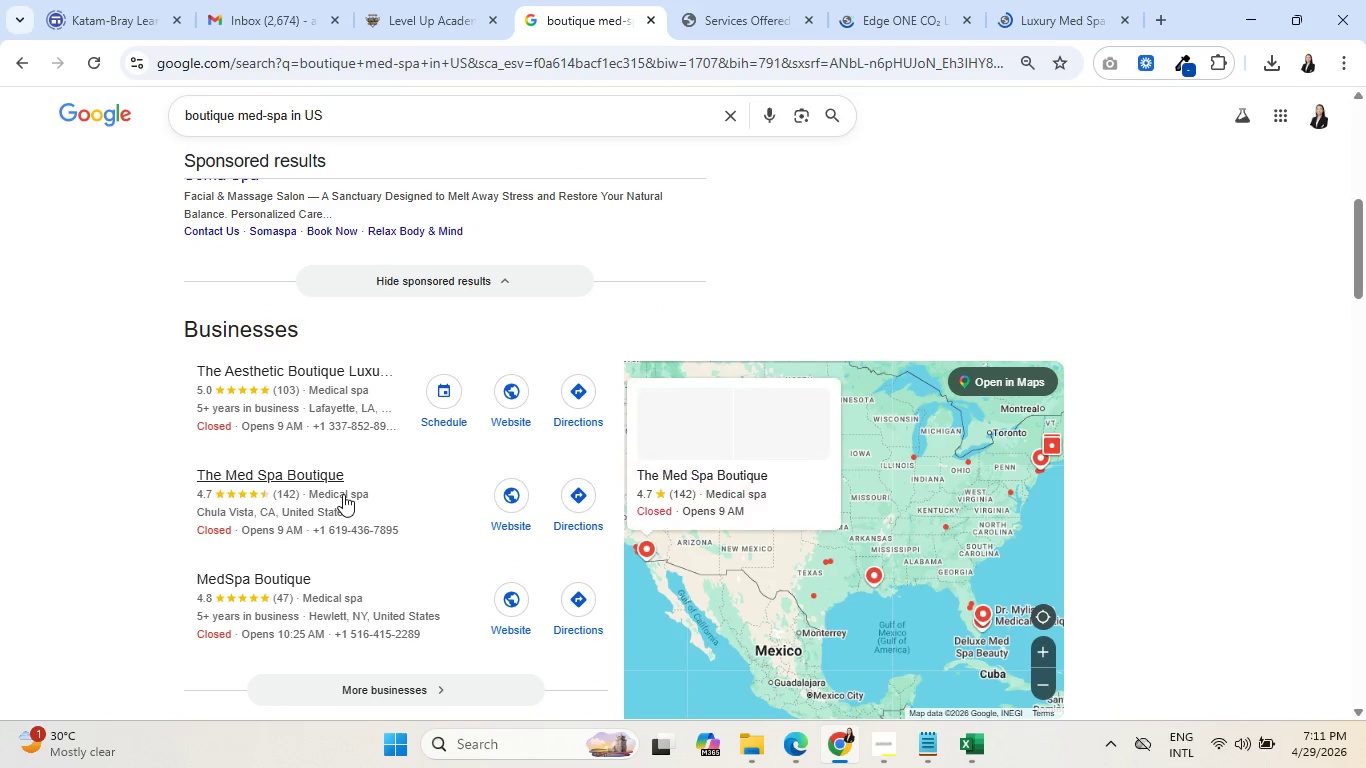 
right_click([501, 498])
 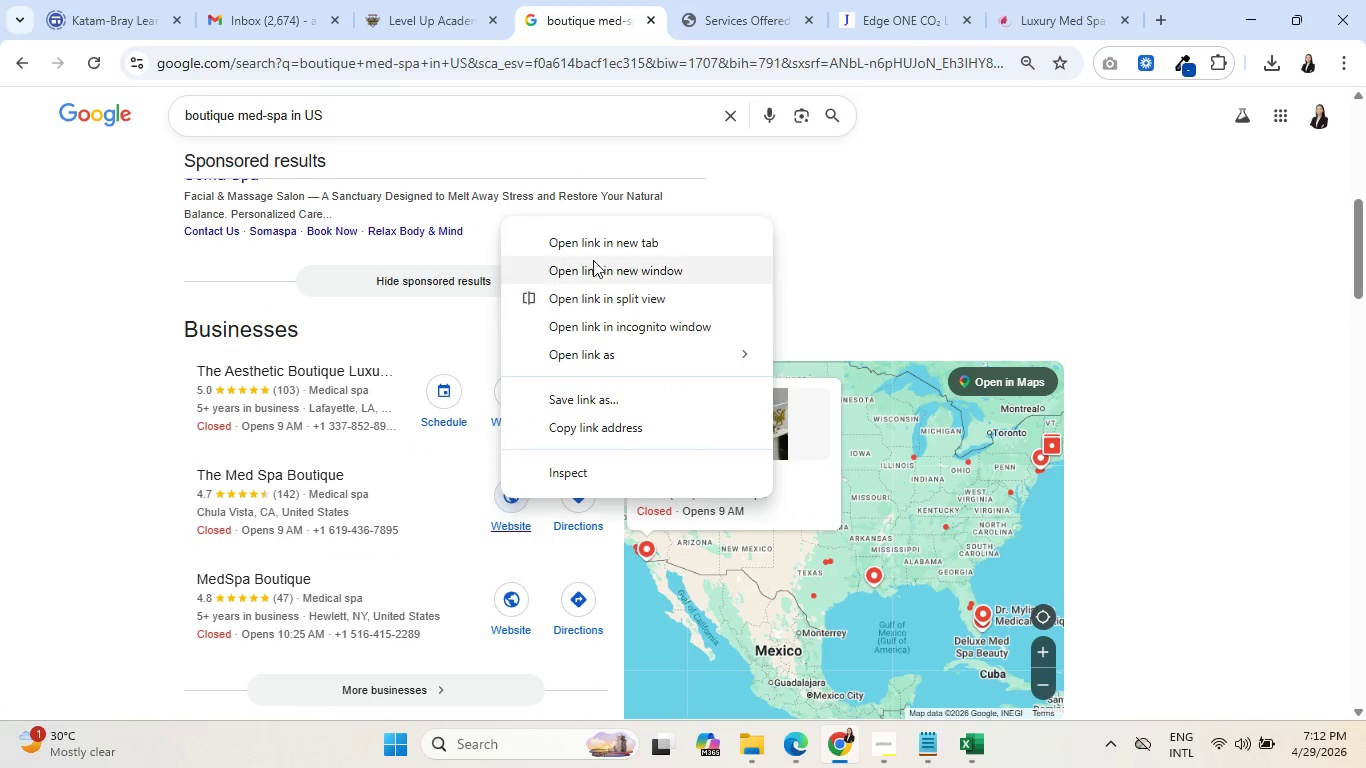 
left_click([600, 250])
 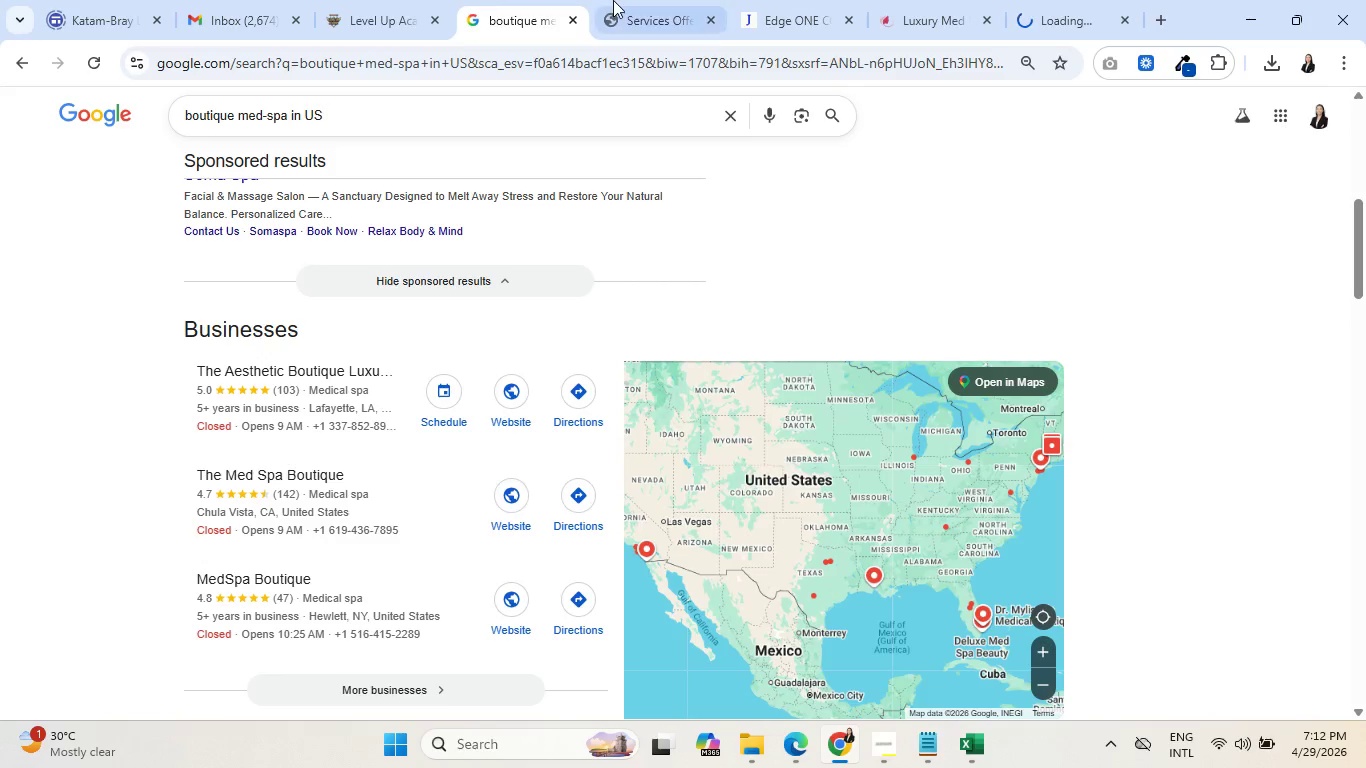 
left_click([614, 0])
 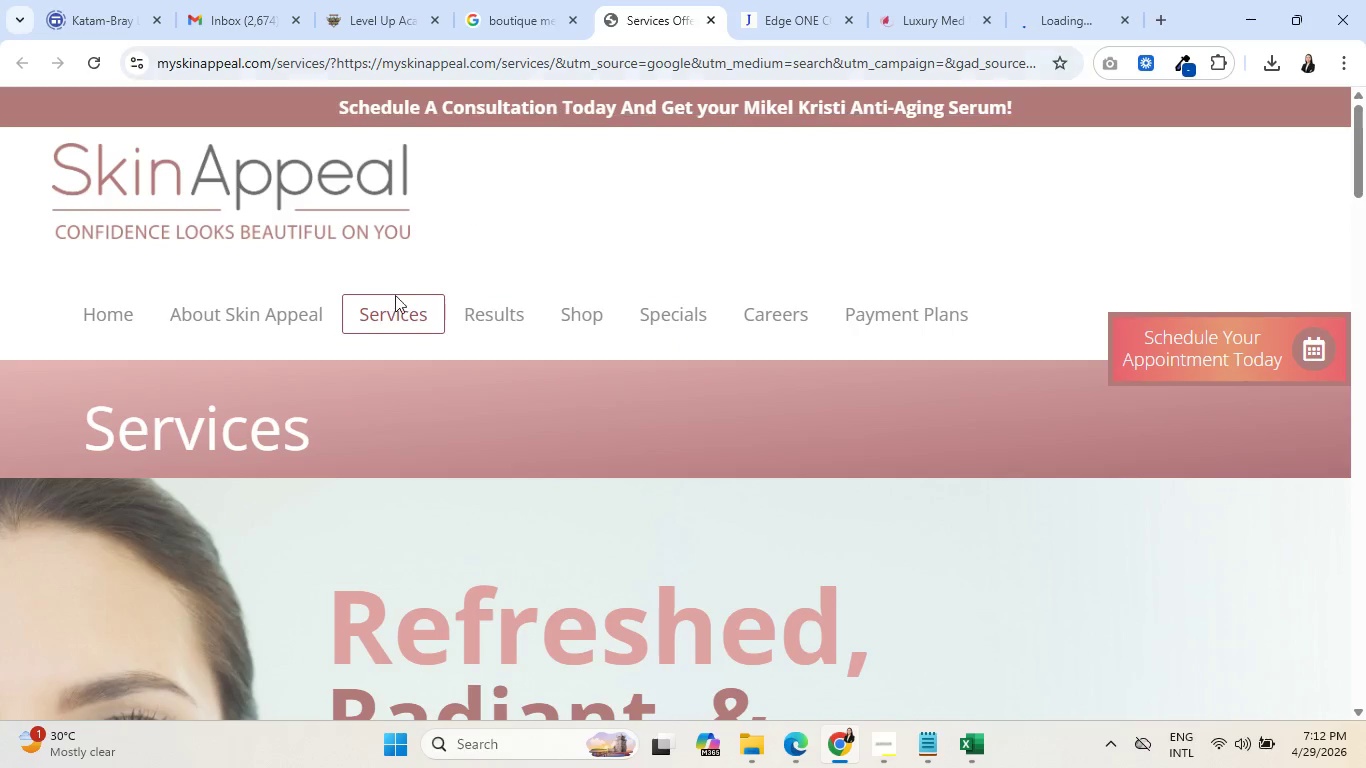 
scroll: coordinate [121, 487], scroll_direction: down, amount: 10.0
 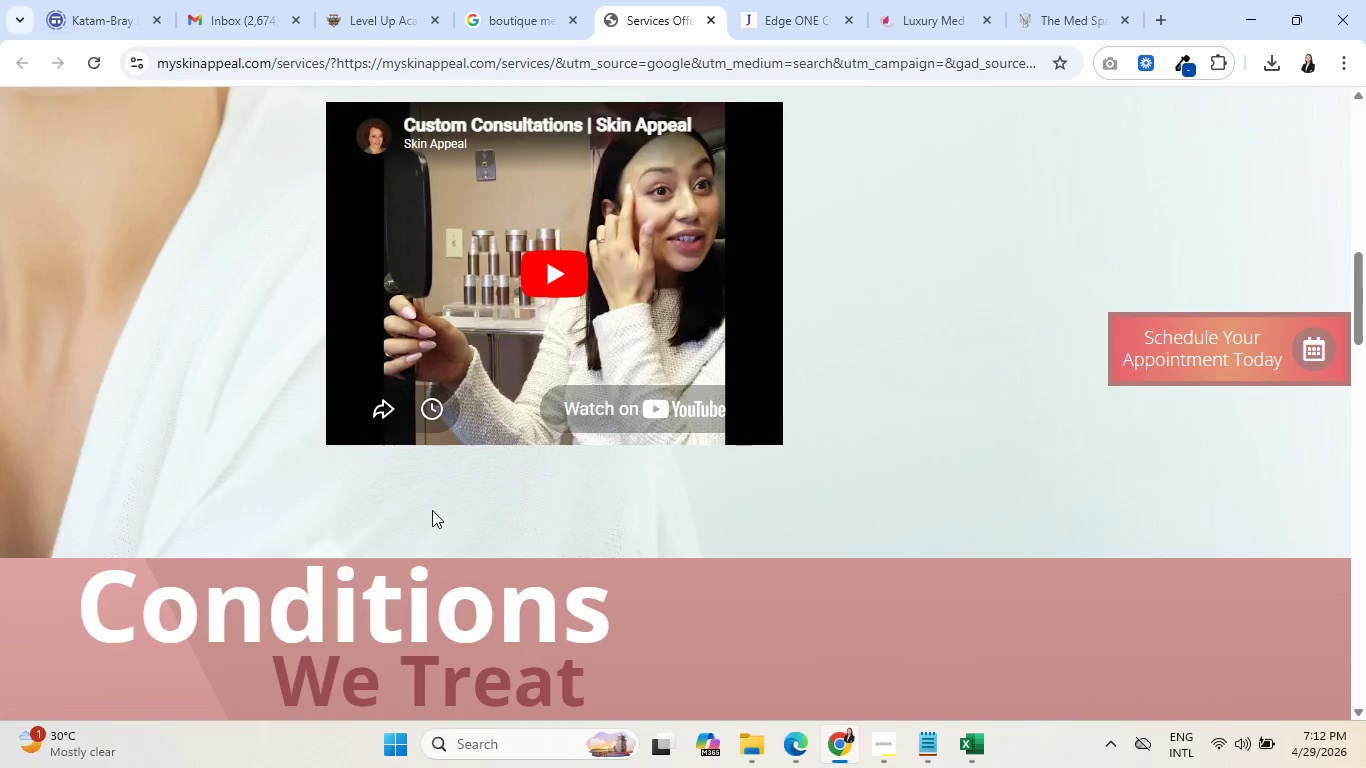 
scroll: coordinate [263, 502], scroll_direction: up, amount: 11.0
 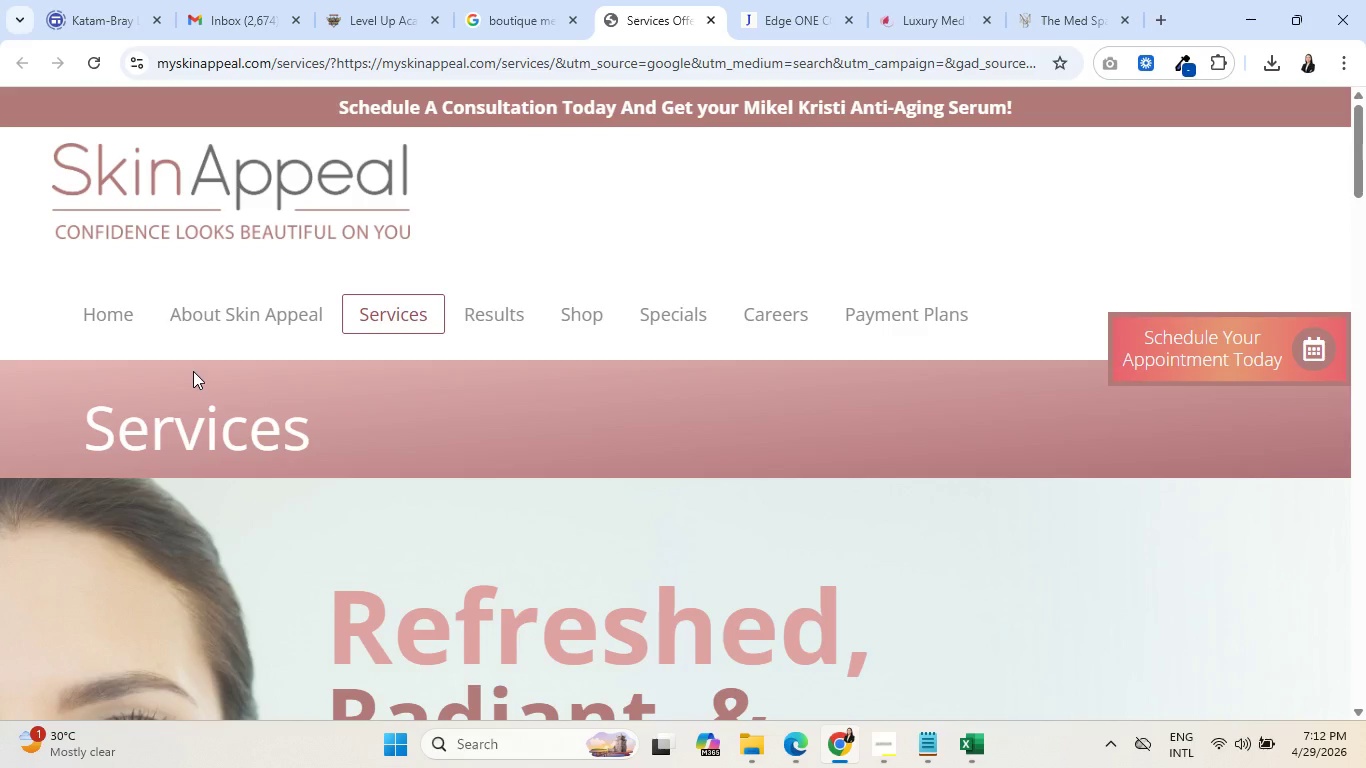 
wait(6.99)
 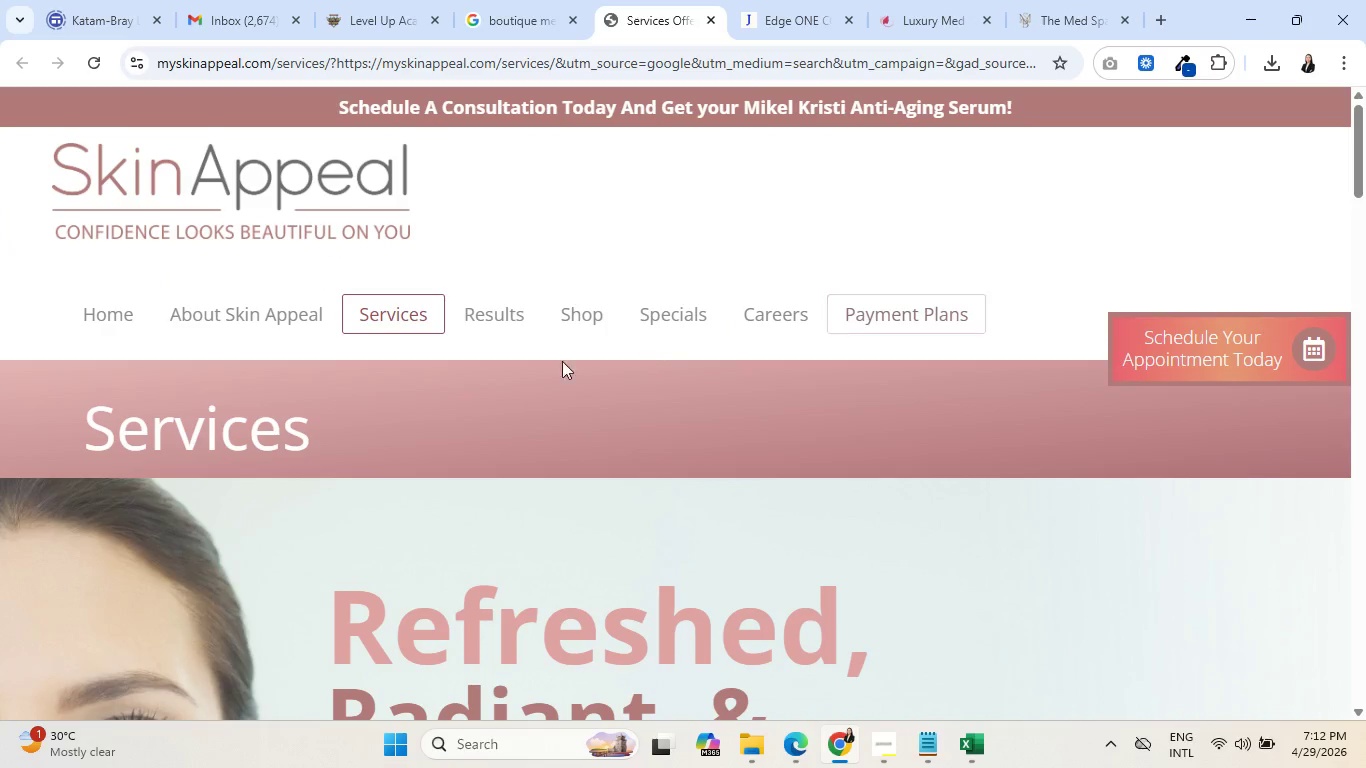 
scroll: coordinate [660, 386], scroll_direction: down, amount: 25.0
 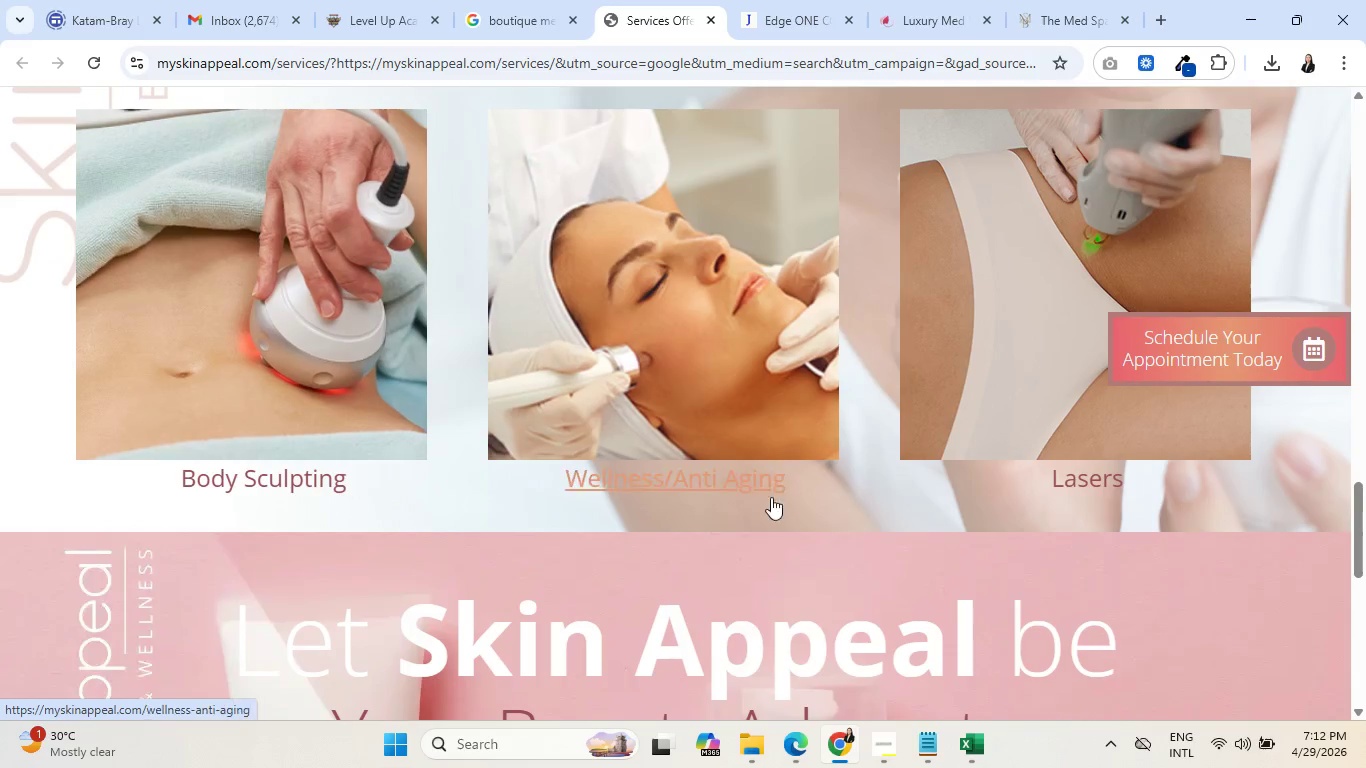 
scroll: coordinate [758, 490], scroll_direction: up, amount: 4.0
 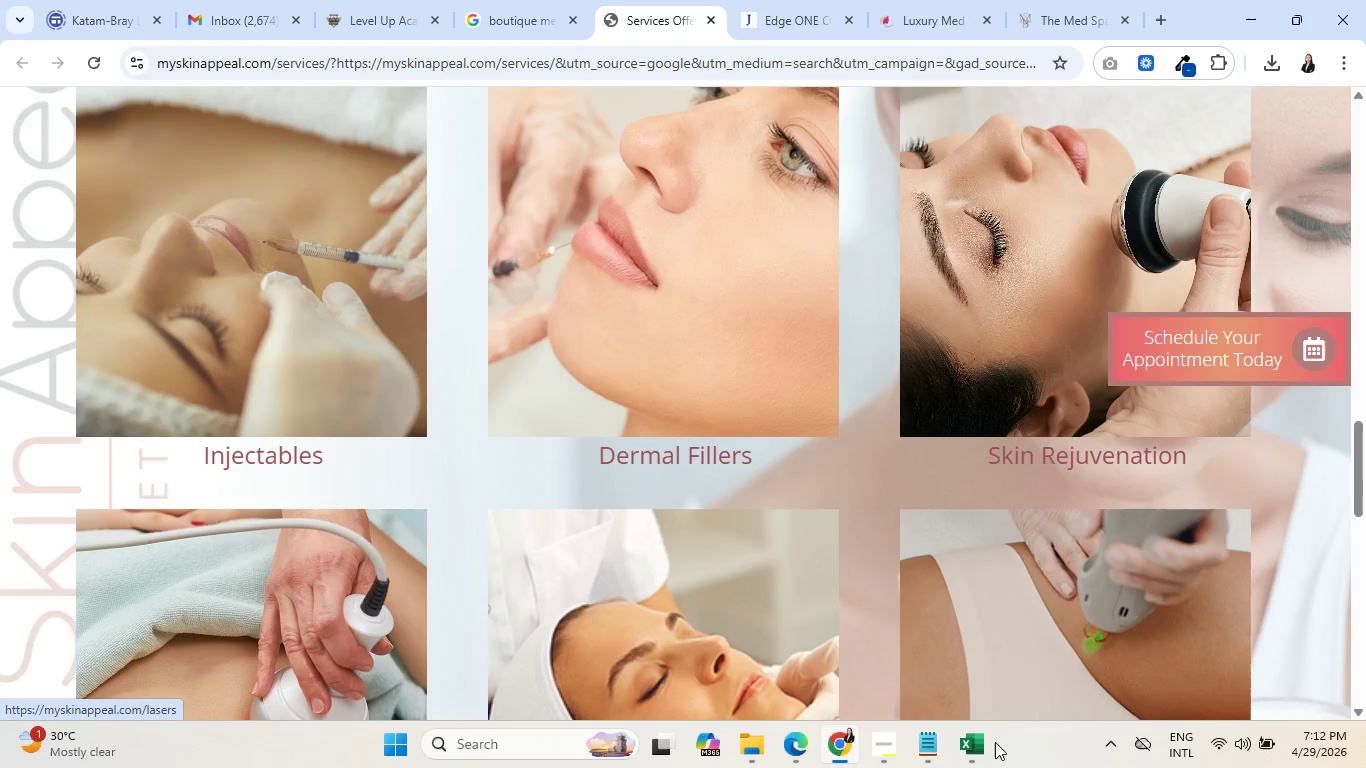 
left_click([986, 746])
 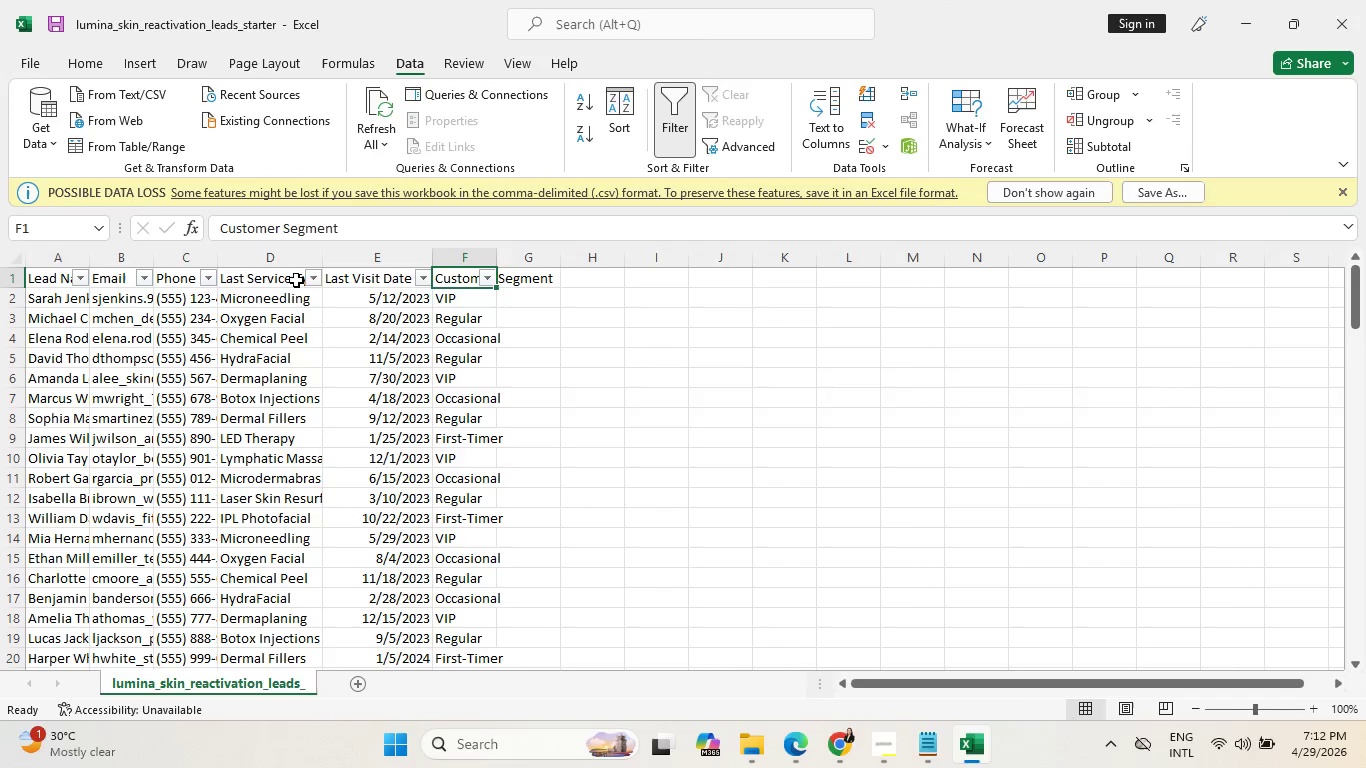 
left_click([312, 275])
 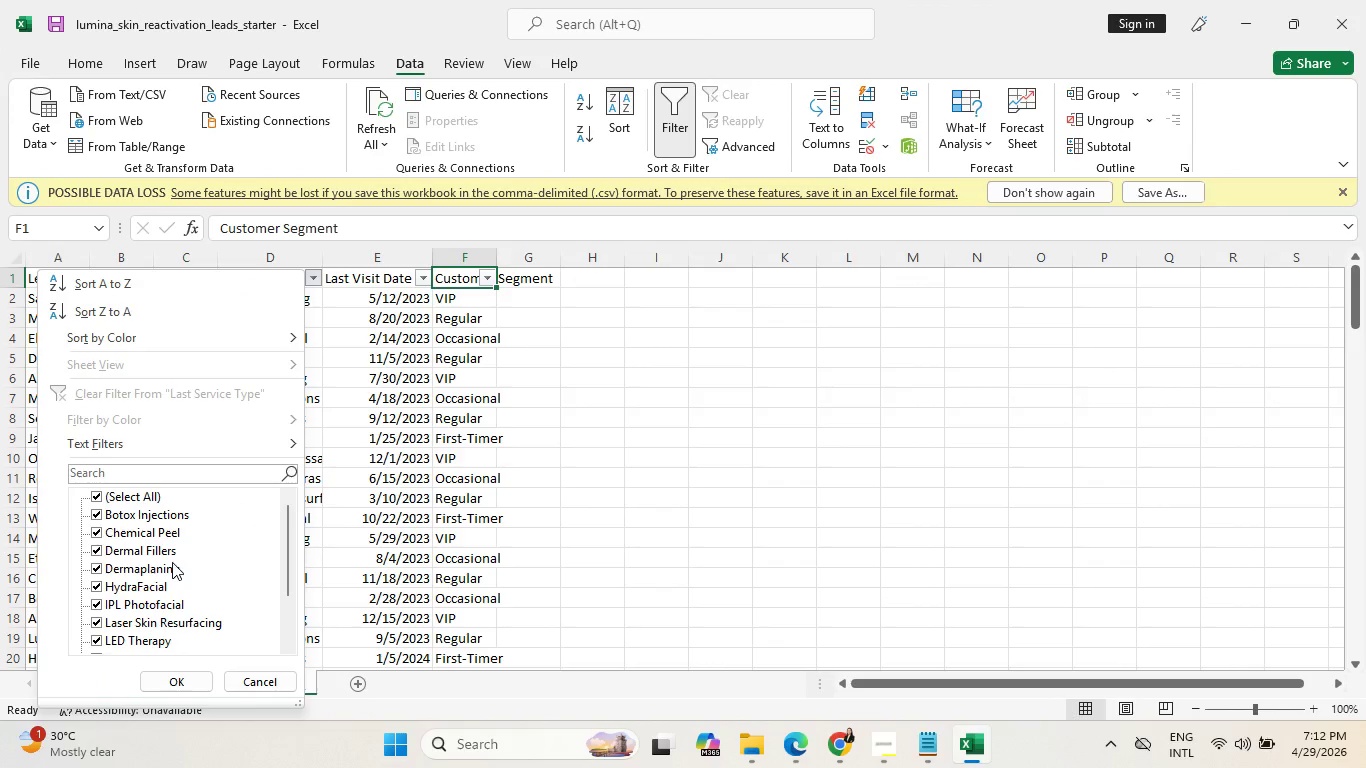 
scroll: coordinate [638, 468], scroll_direction: down, amount: 12.0
 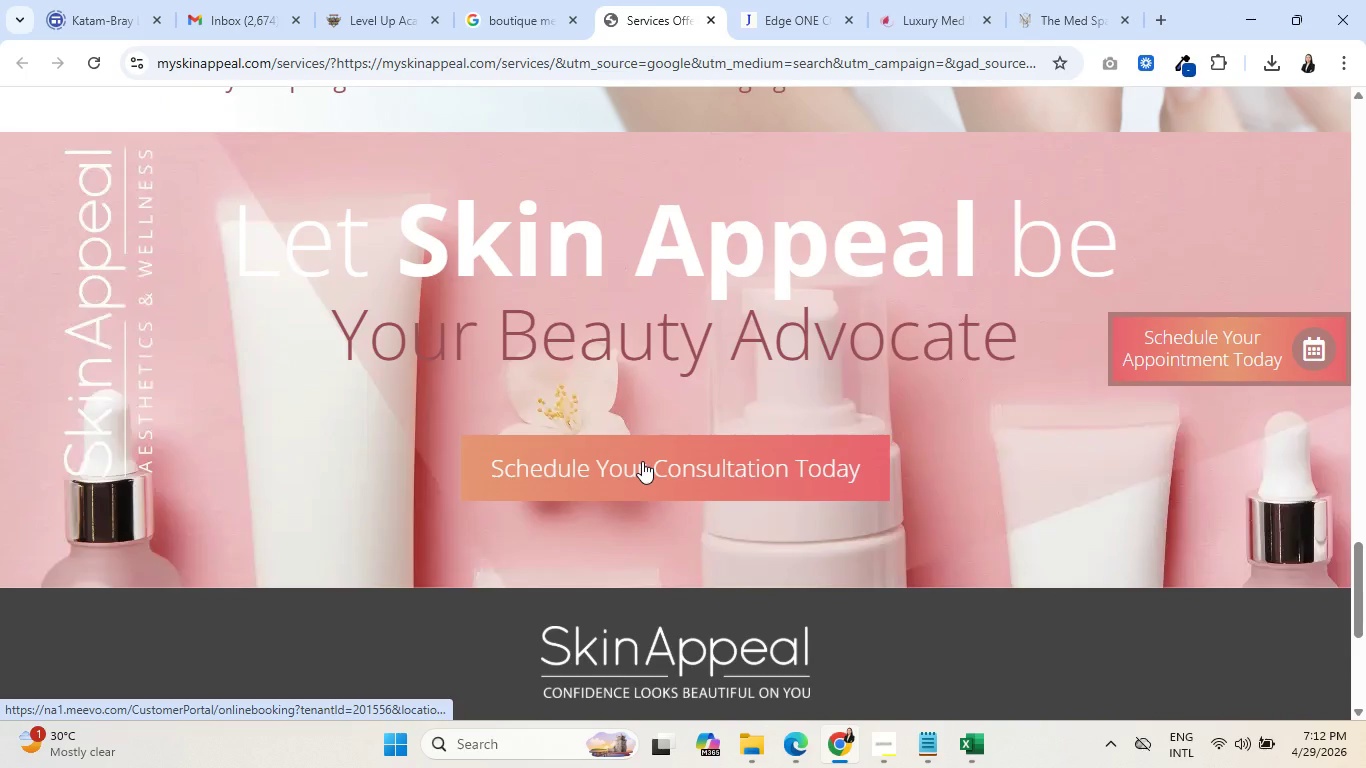 
scroll: coordinate [648, 457], scroll_direction: down, amount: 6.0
 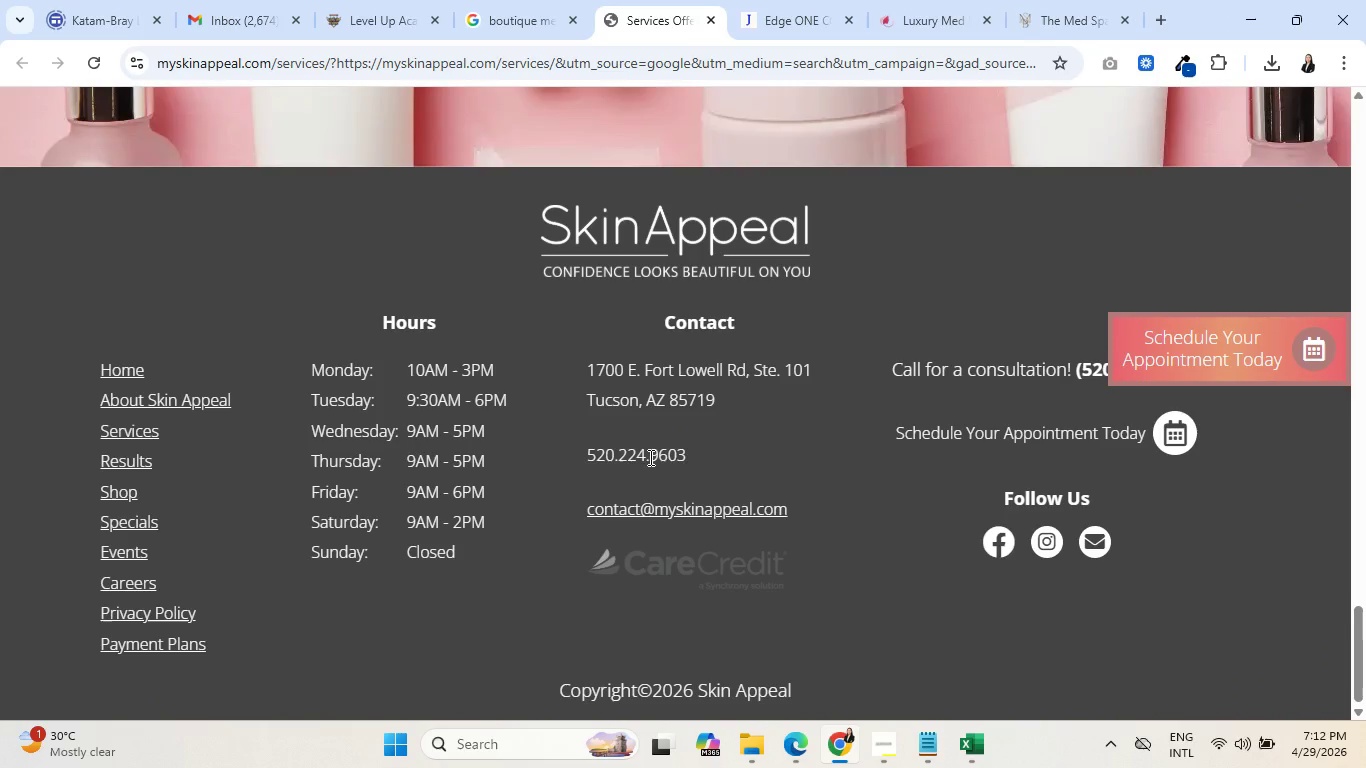 
scroll: coordinate [748, 414], scroll_direction: up, amount: 43.0
 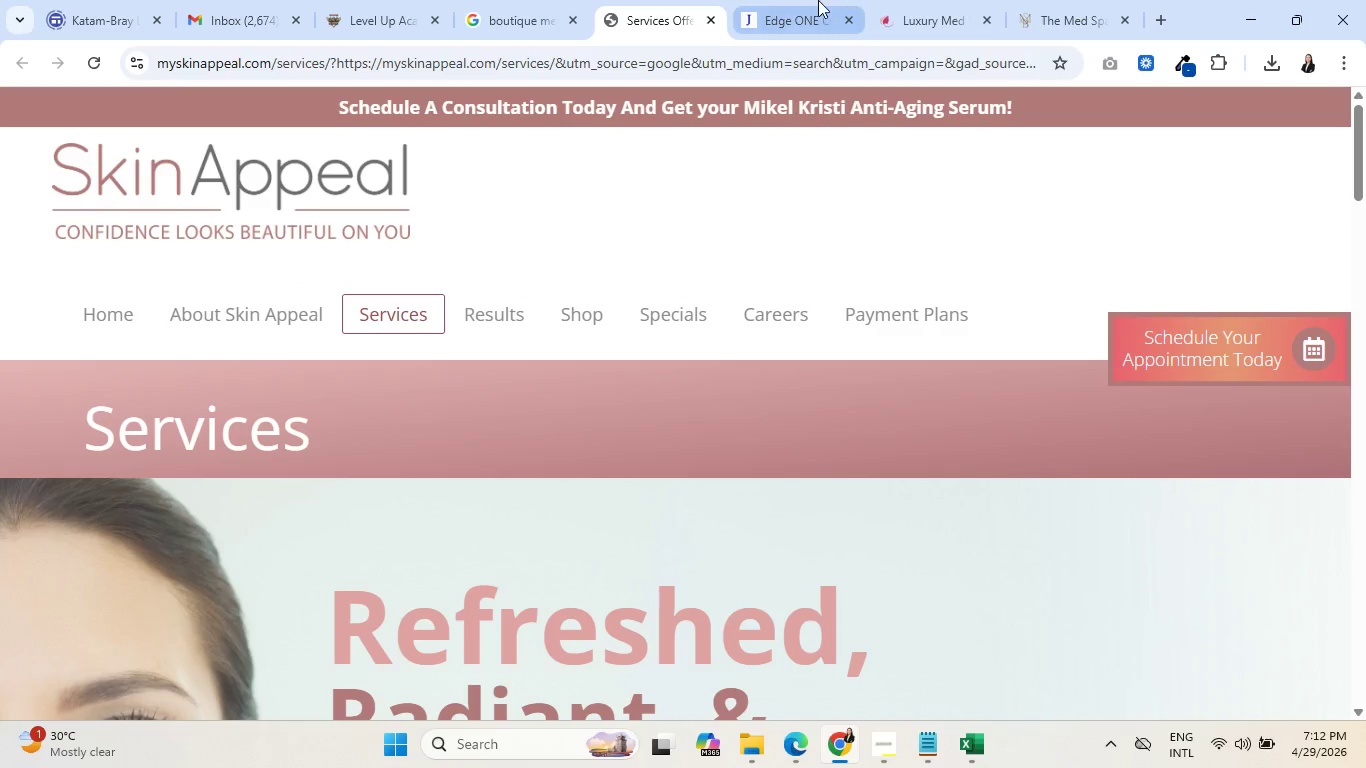 
left_click([818, 0])
 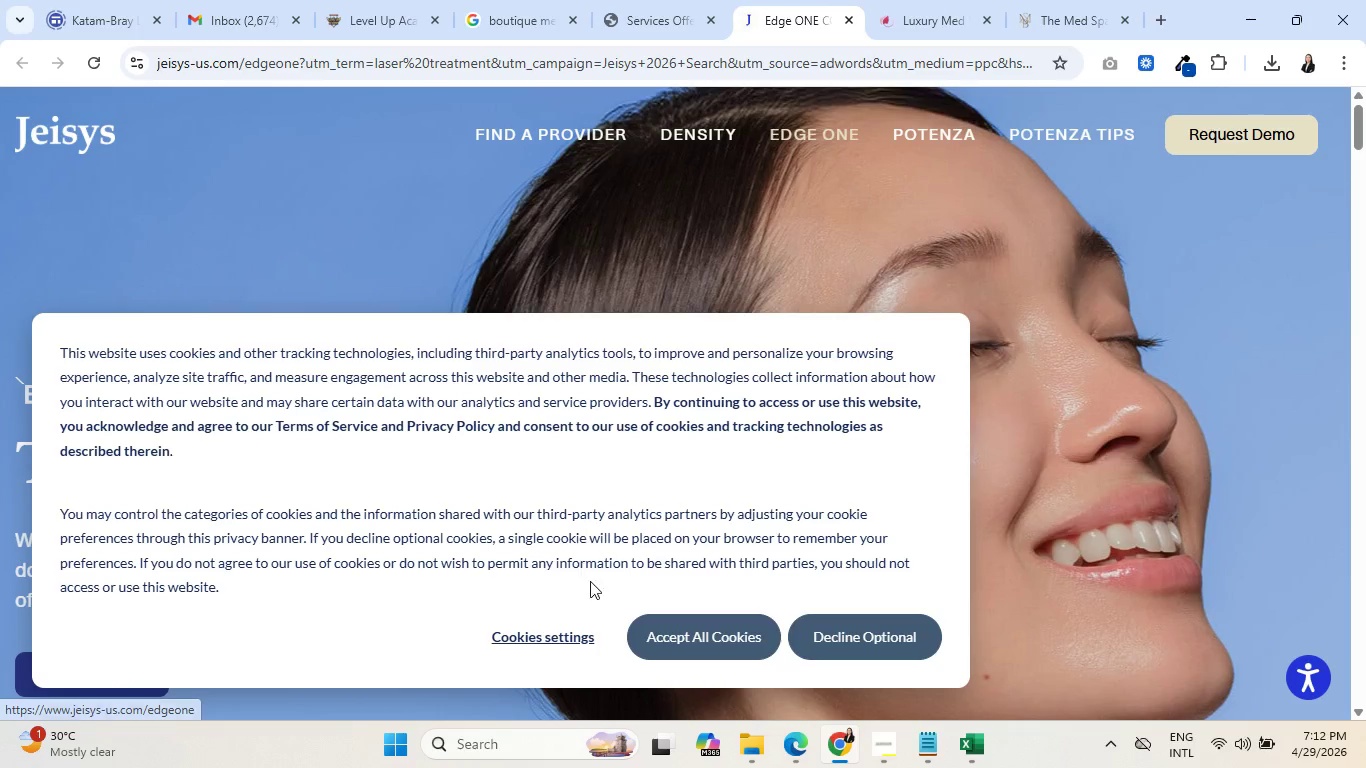 
left_click([883, 637])
 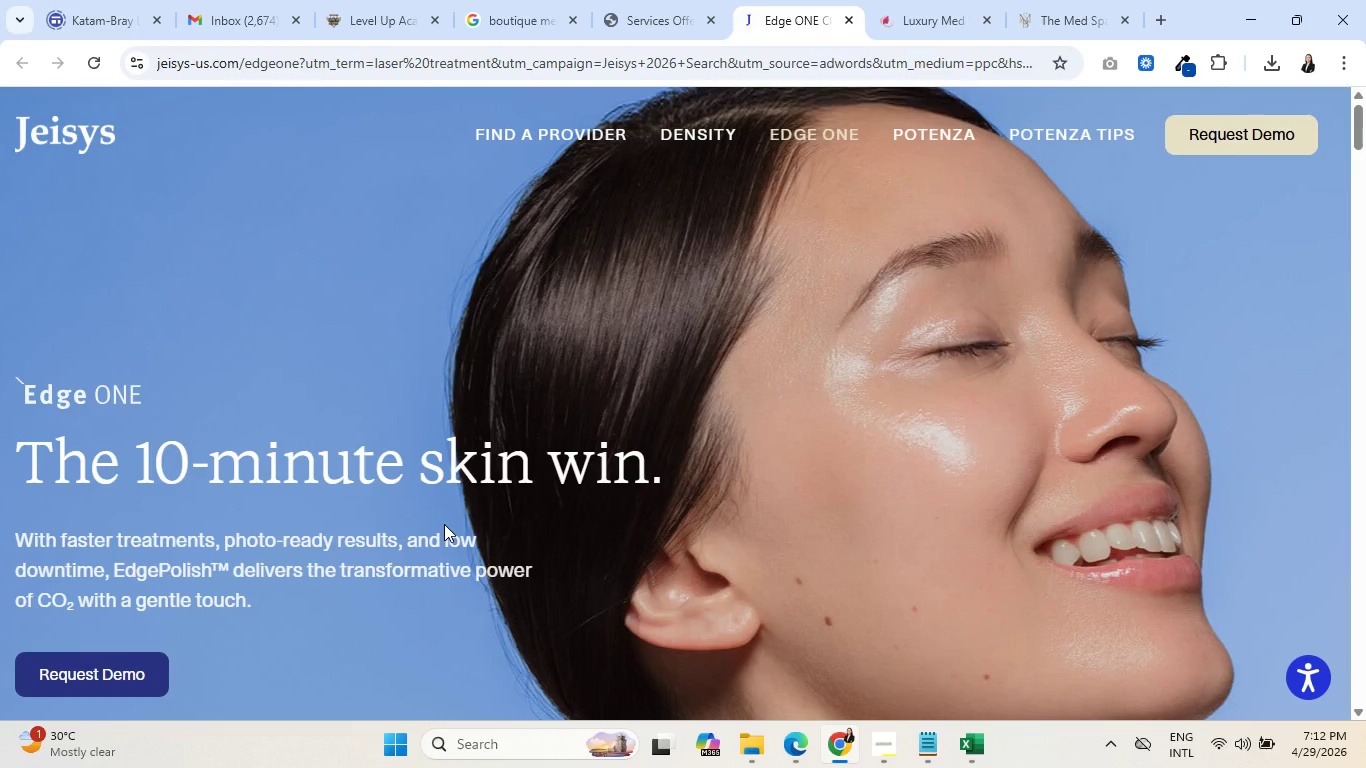 
wait(5.44)
 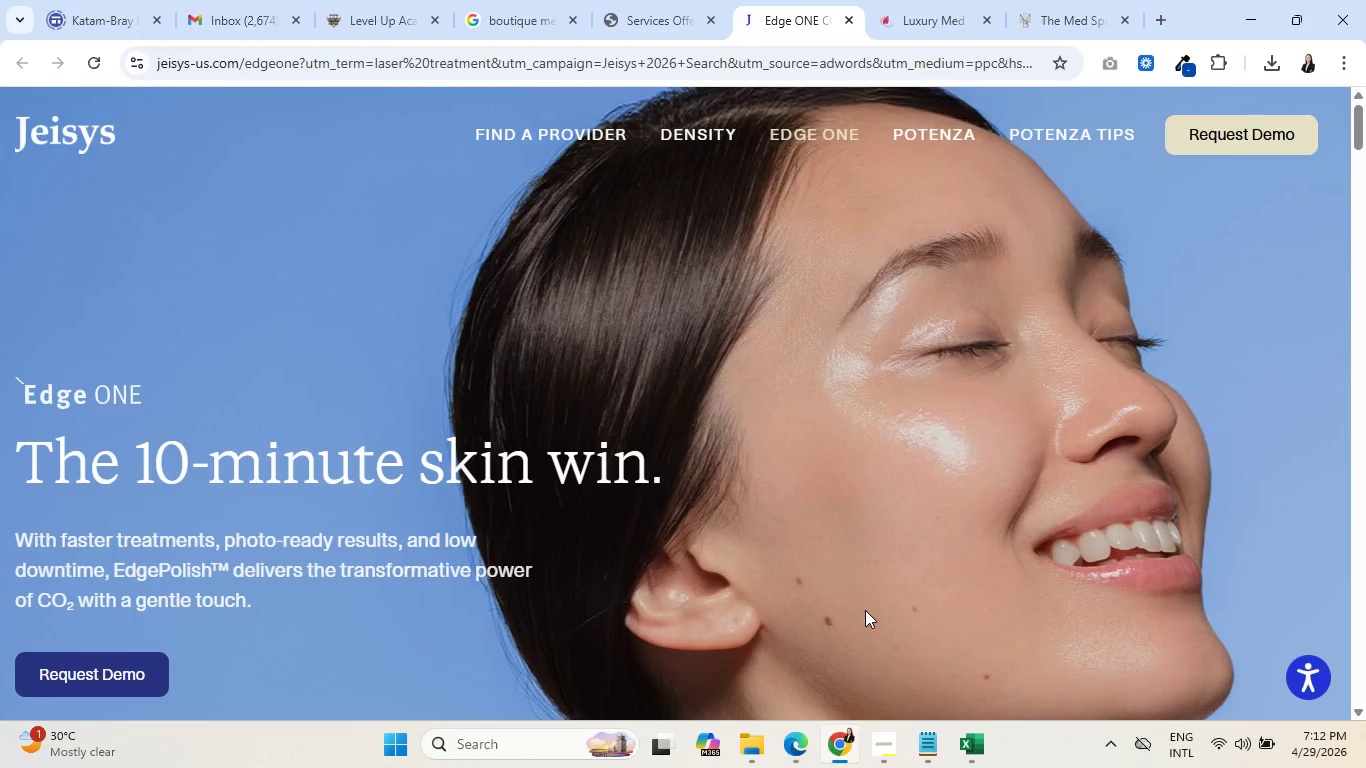 
scroll: coordinate [452, 522], scroll_direction: down, amount: 3.0
 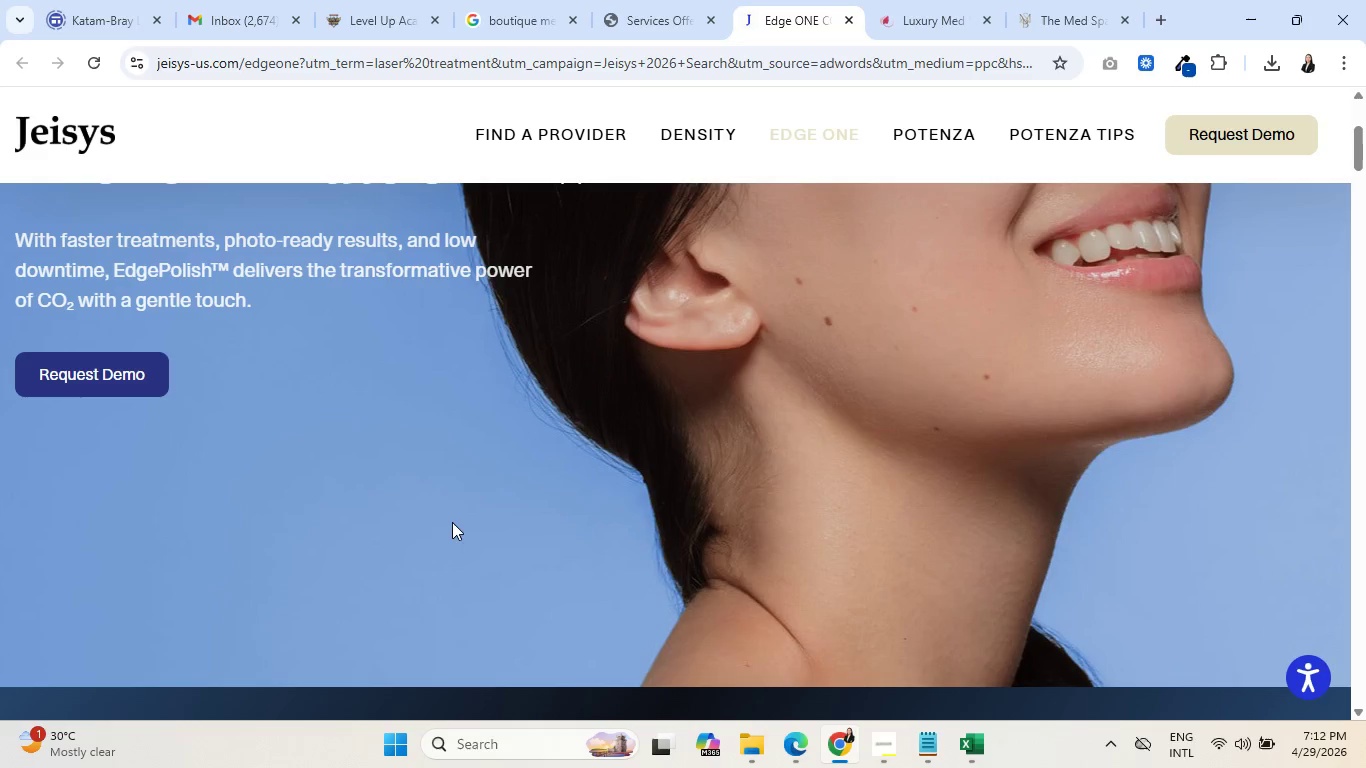 
scroll: coordinate [461, 519], scroll_direction: up, amount: 2.0
 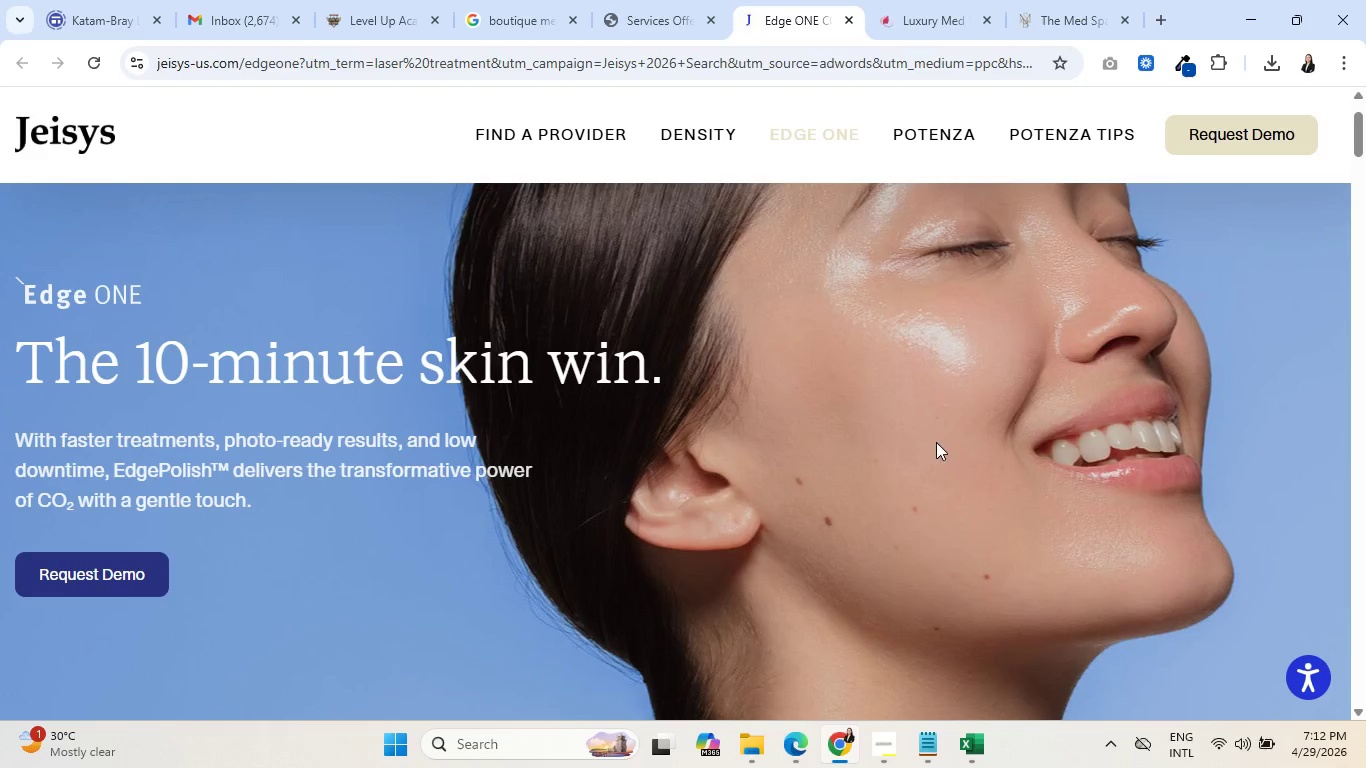 
scroll: coordinate [837, 521], scroll_direction: down, amount: 16.0
 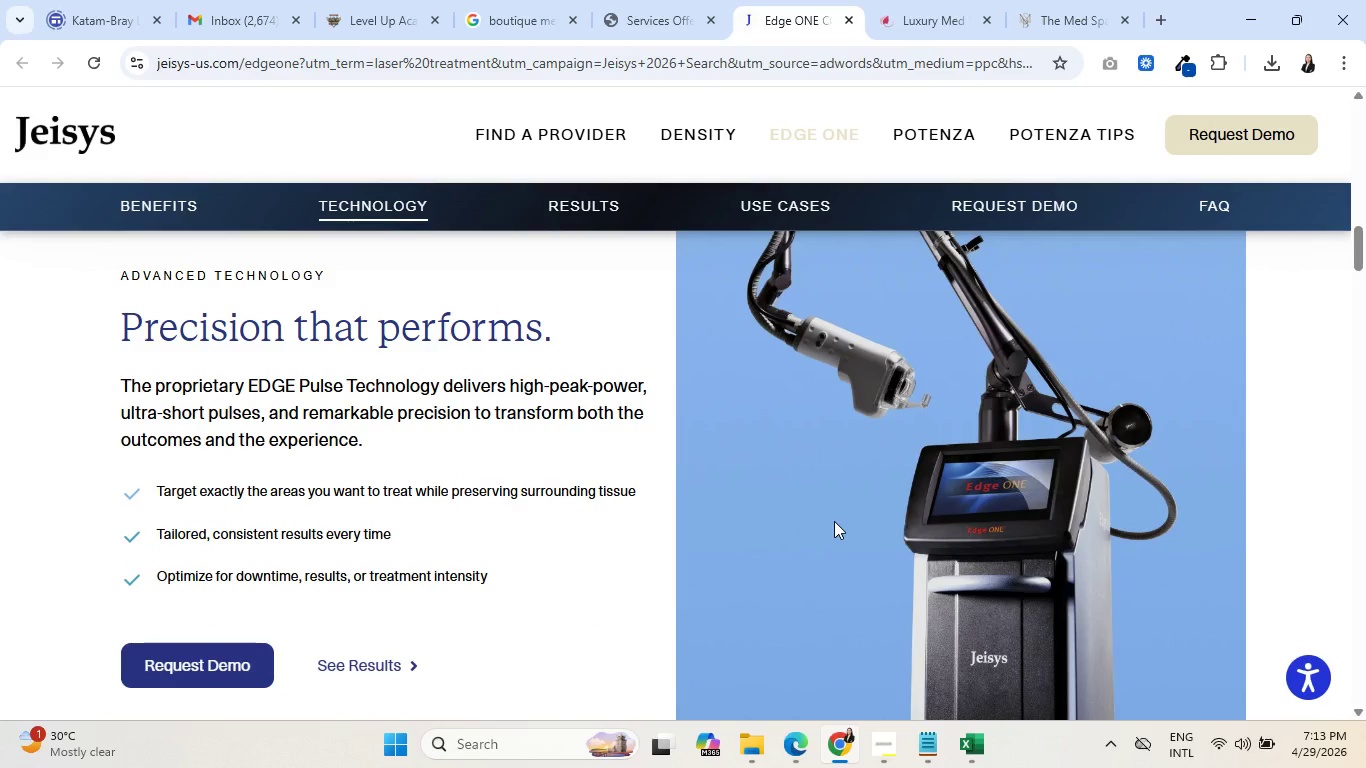 
scroll: coordinate [811, 524], scroll_direction: down, amount: 8.0
 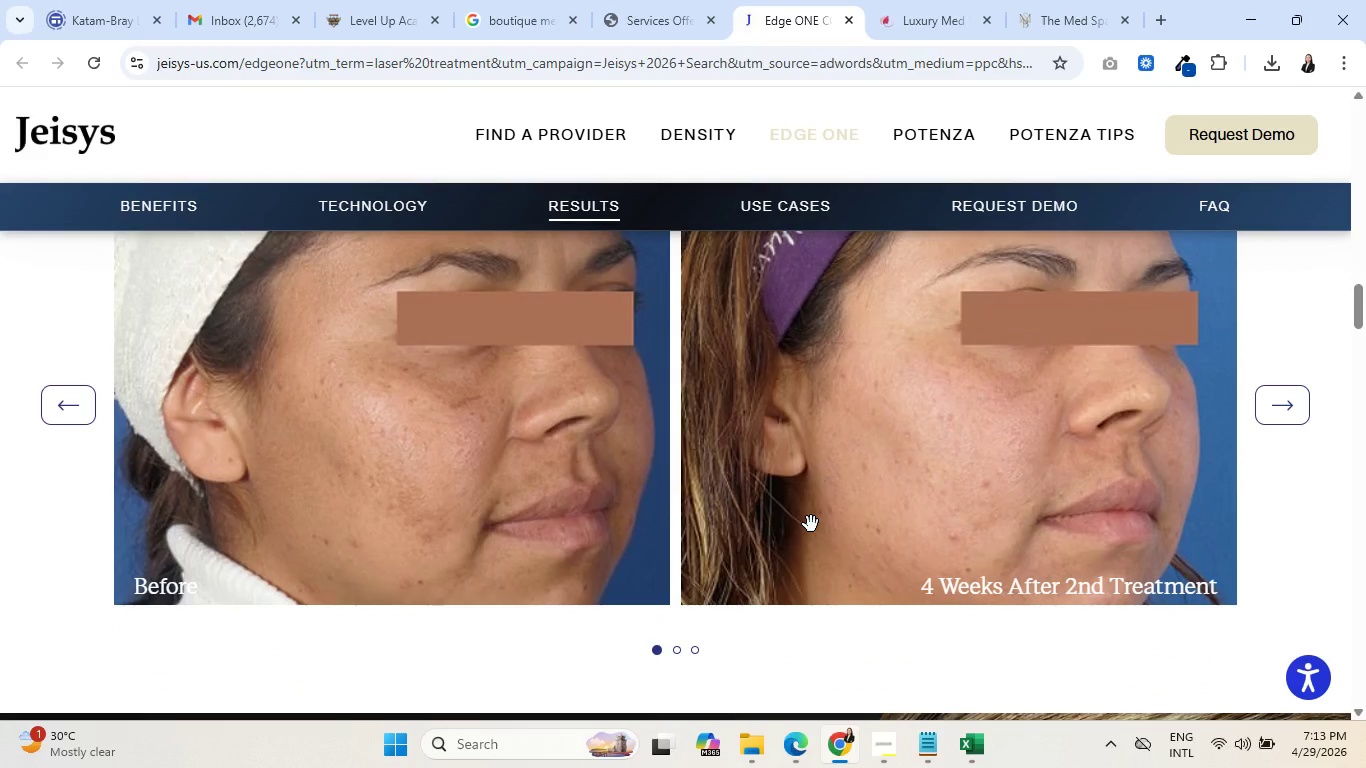 
wait(11.05)
 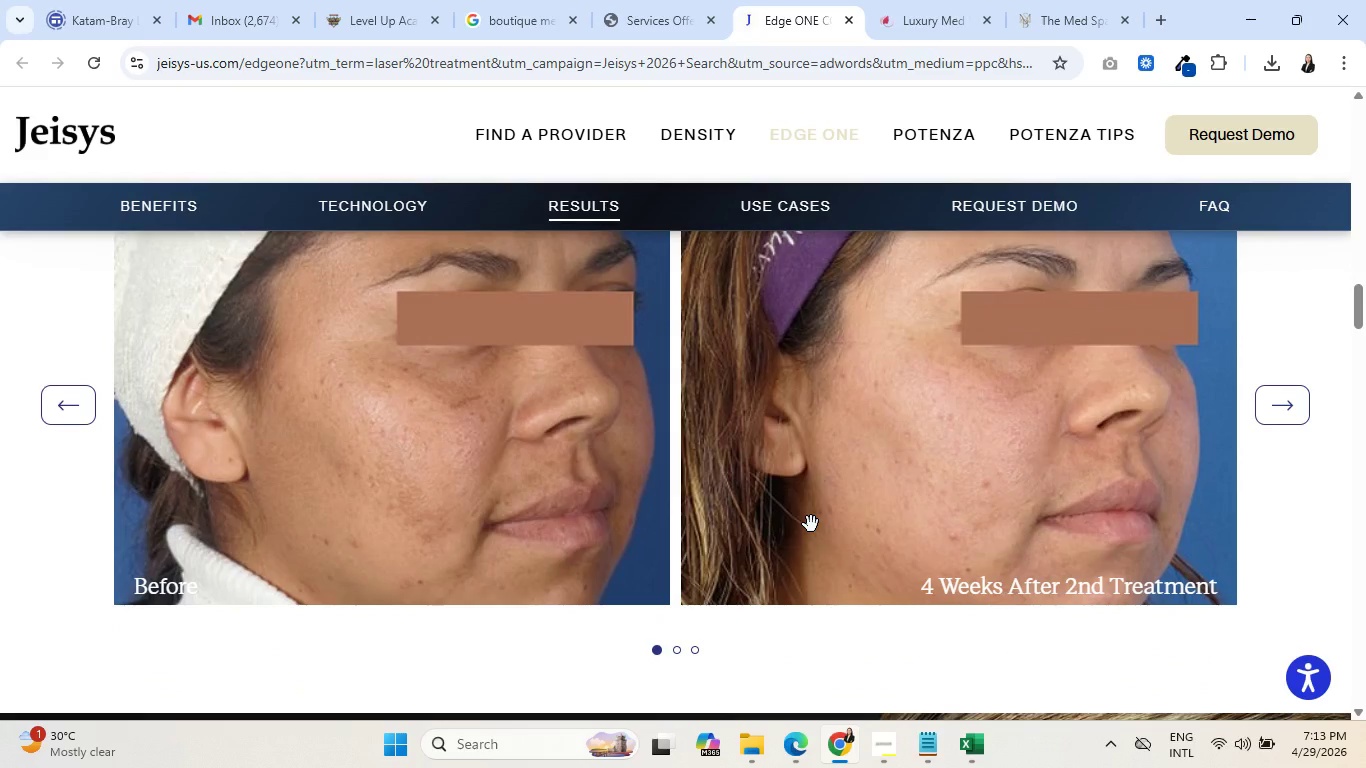 
scroll: coordinate [682, 466], scroll_direction: down, amount: 11.0
 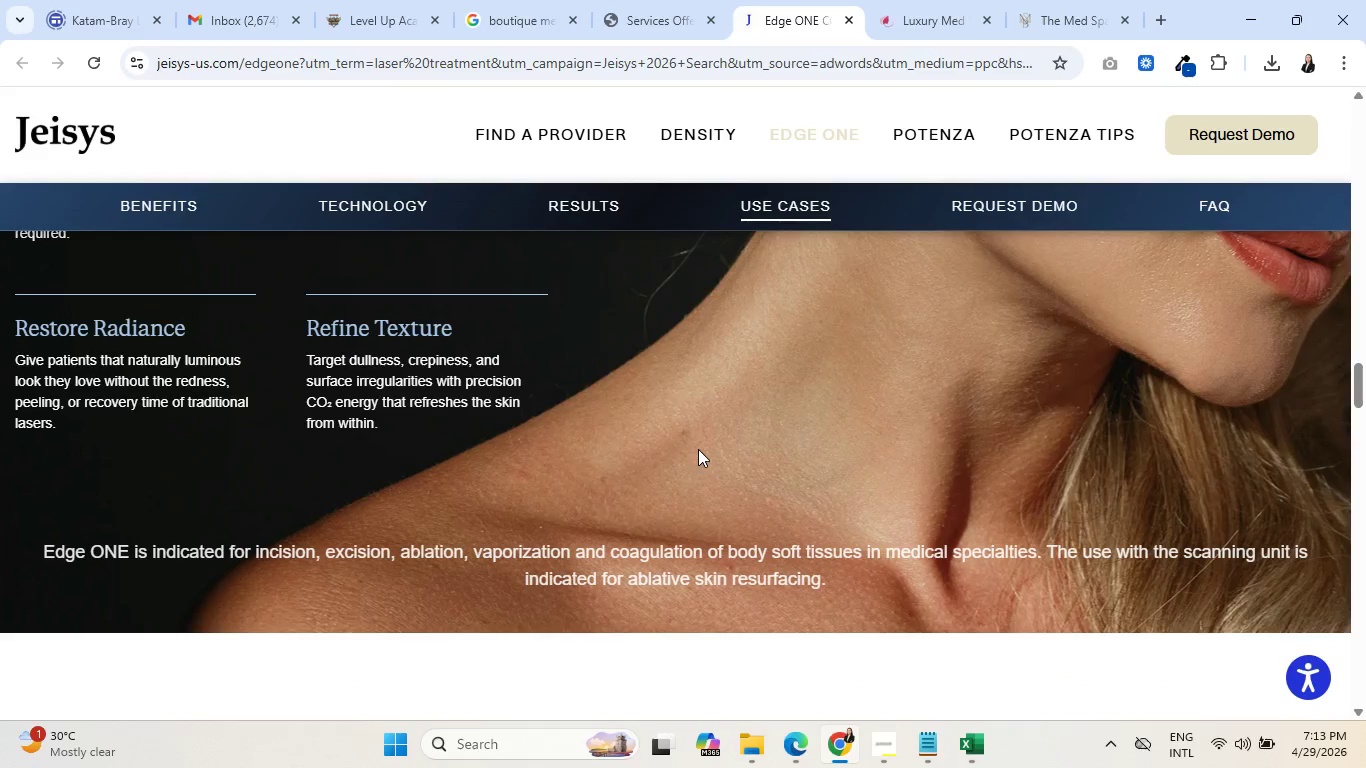 
scroll: coordinate [734, 449], scroll_direction: up, amount: 6.0
 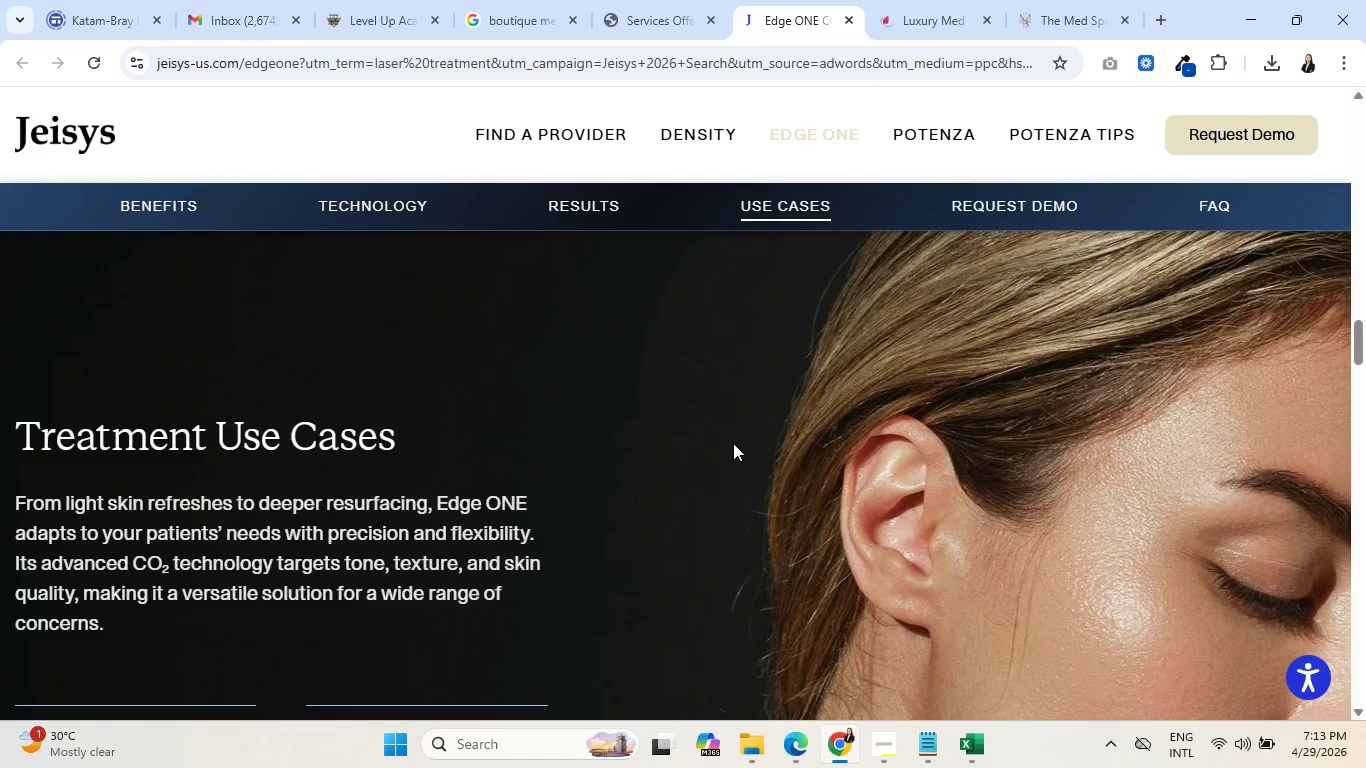 
scroll: coordinate [711, 458], scroll_direction: down, amount: 24.0
 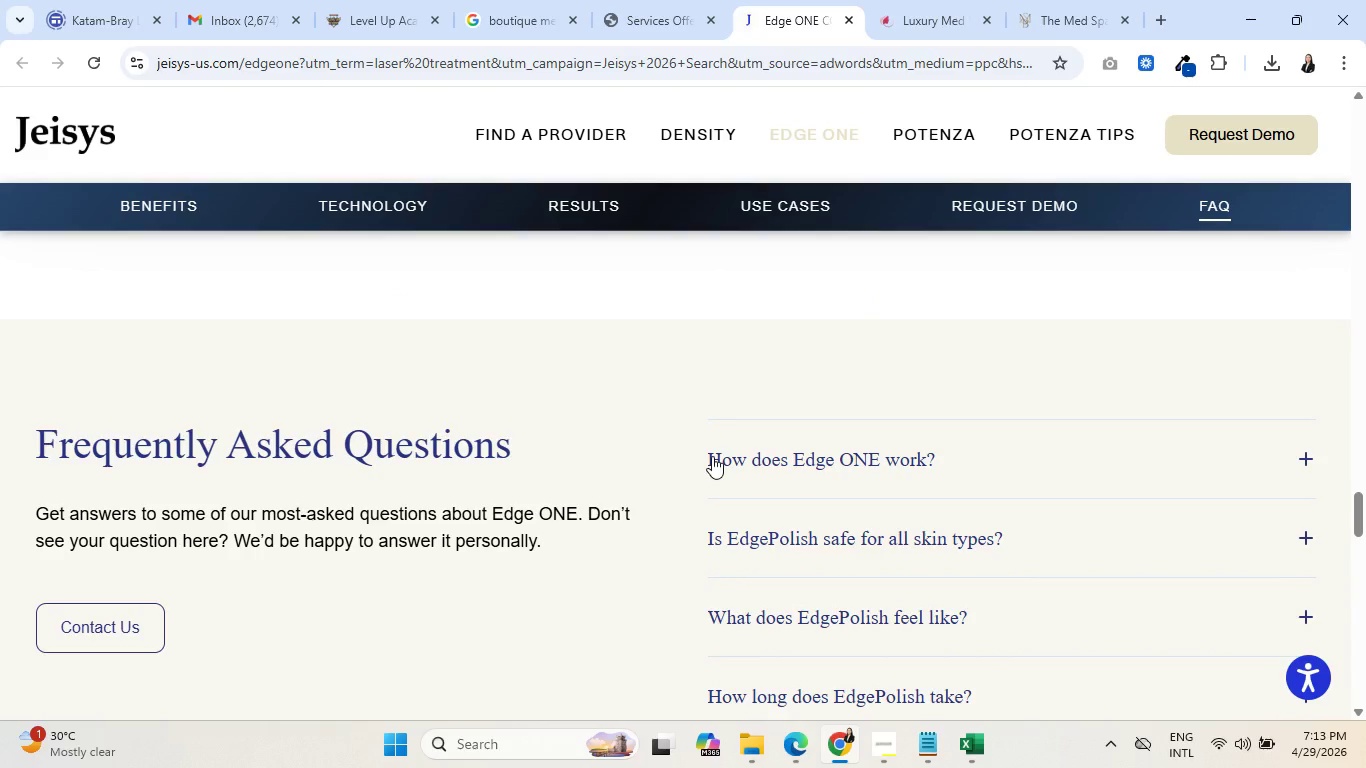 
scroll: coordinate [899, 457], scroll_direction: down, amount: 8.0
 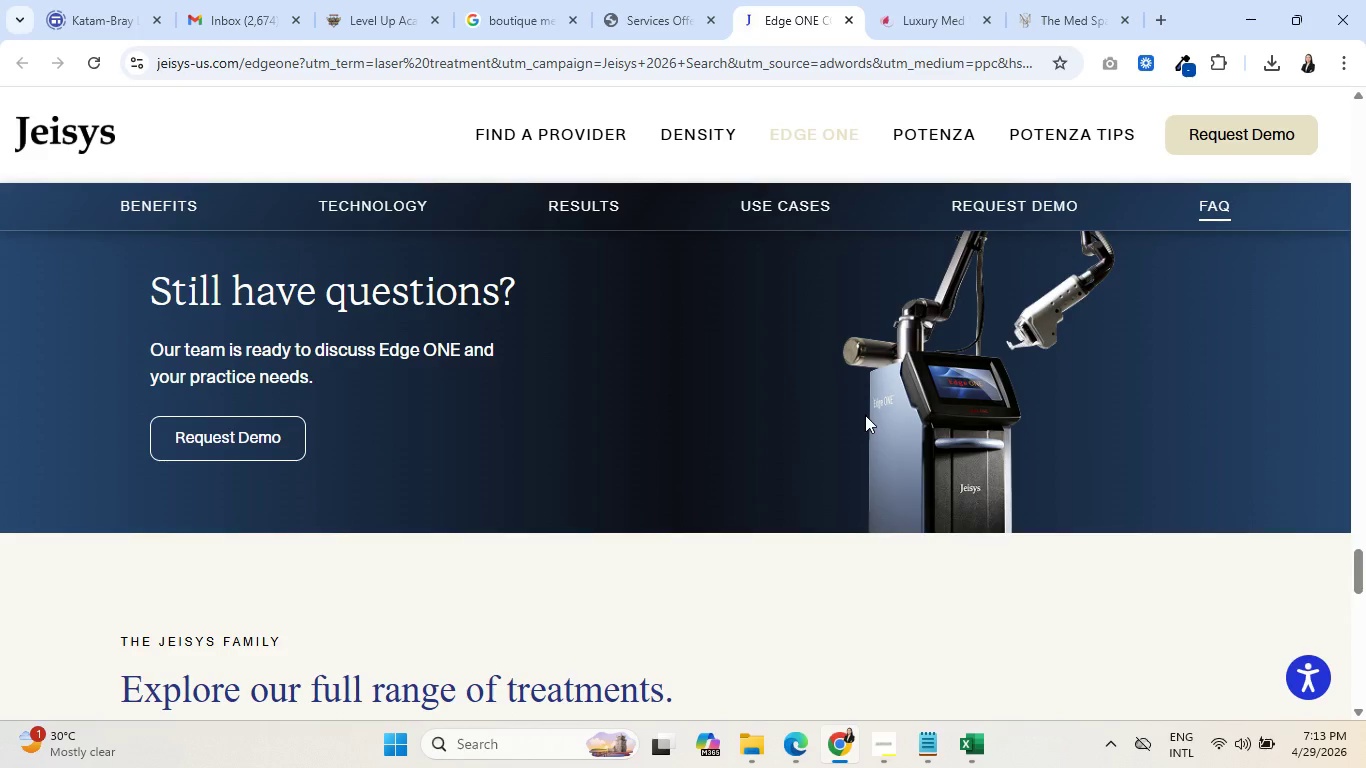 
scroll: coordinate [770, 462], scroll_direction: up, amount: 1.0
 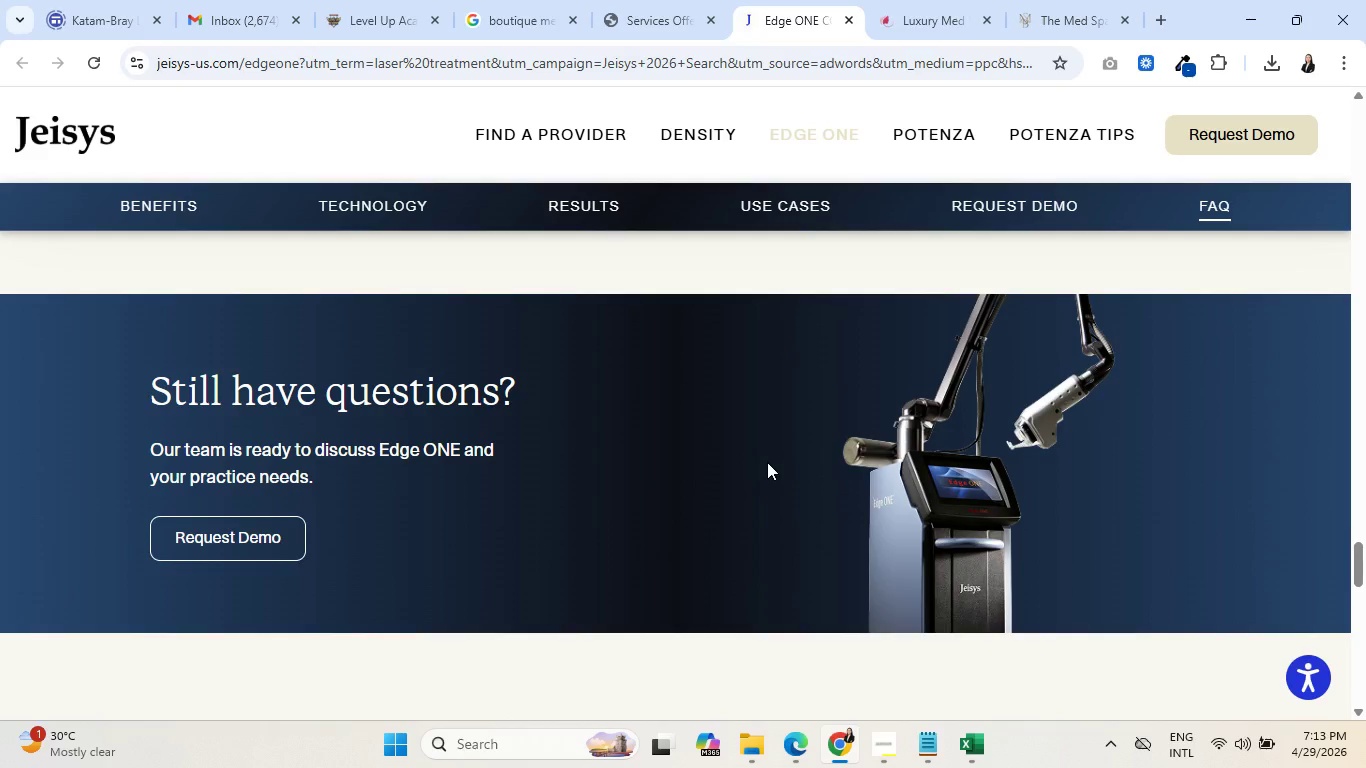 
scroll: coordinate [325, 522], scroll_direction: down, amount: 8.0
 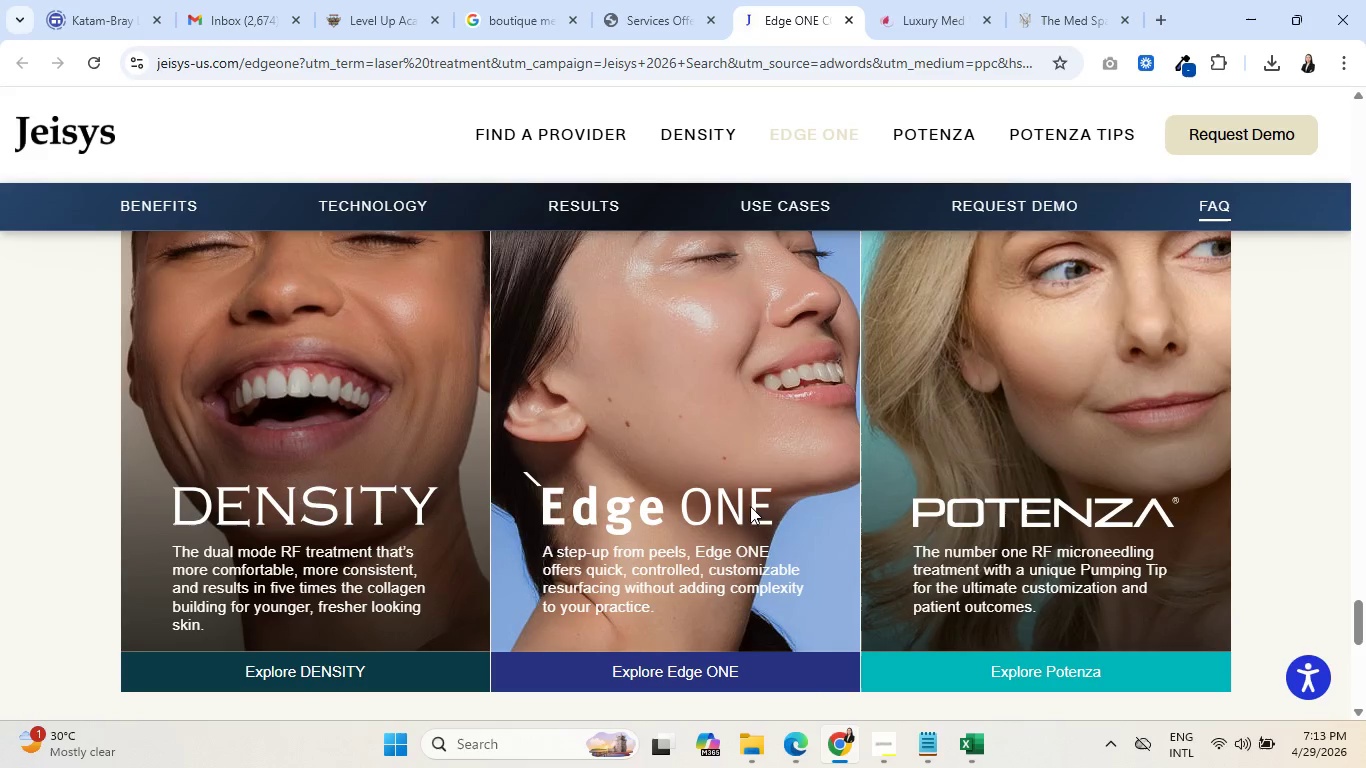 
wait(5.4)
 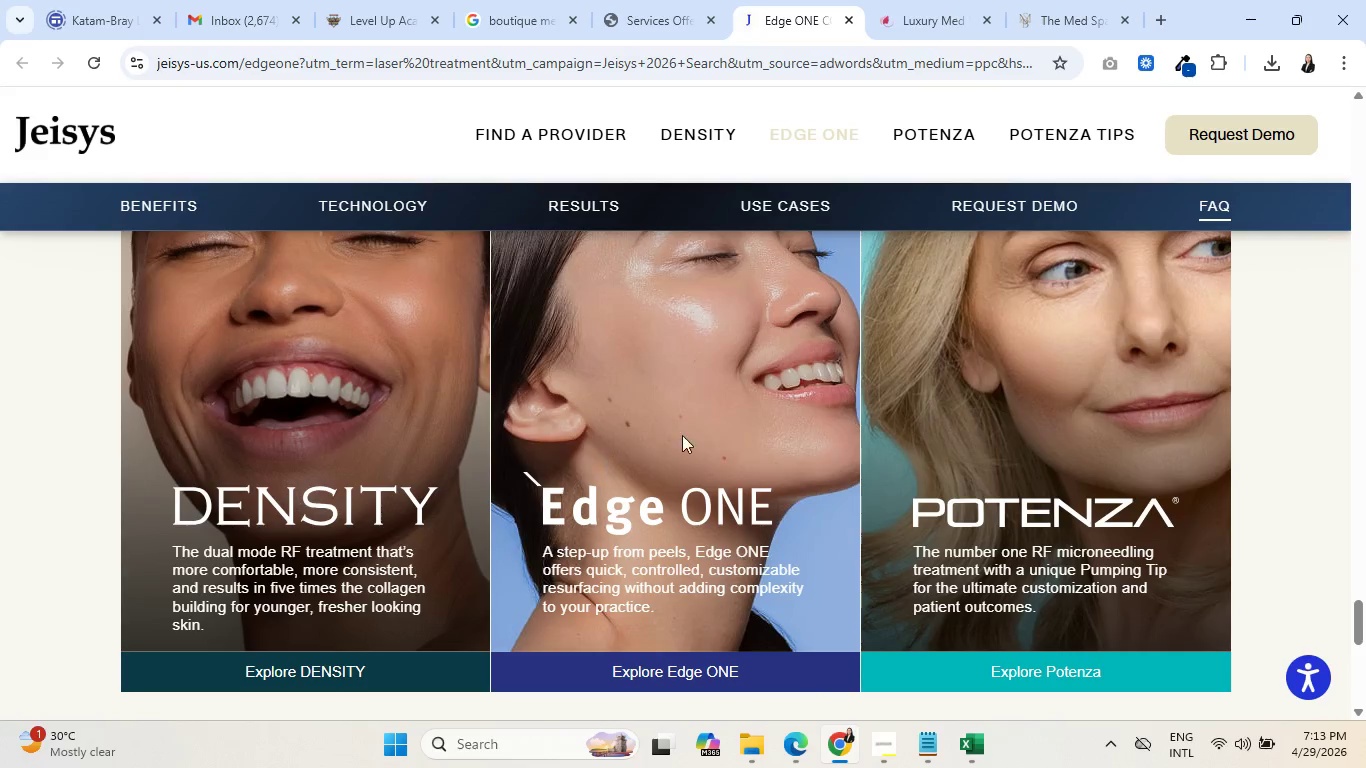 
scroll: coordinate [480, 457], scroll_direction: down, amount: 8.0
 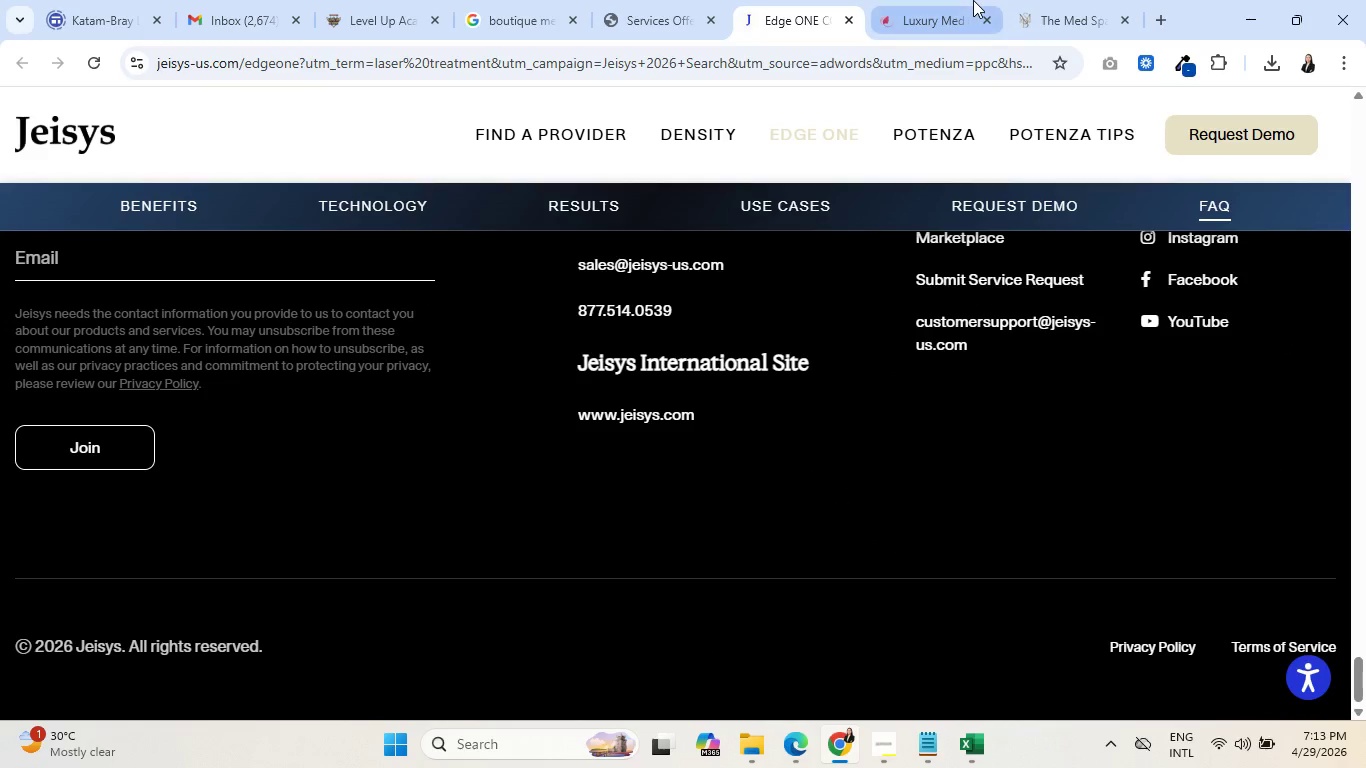 
left_click([957, 0])
 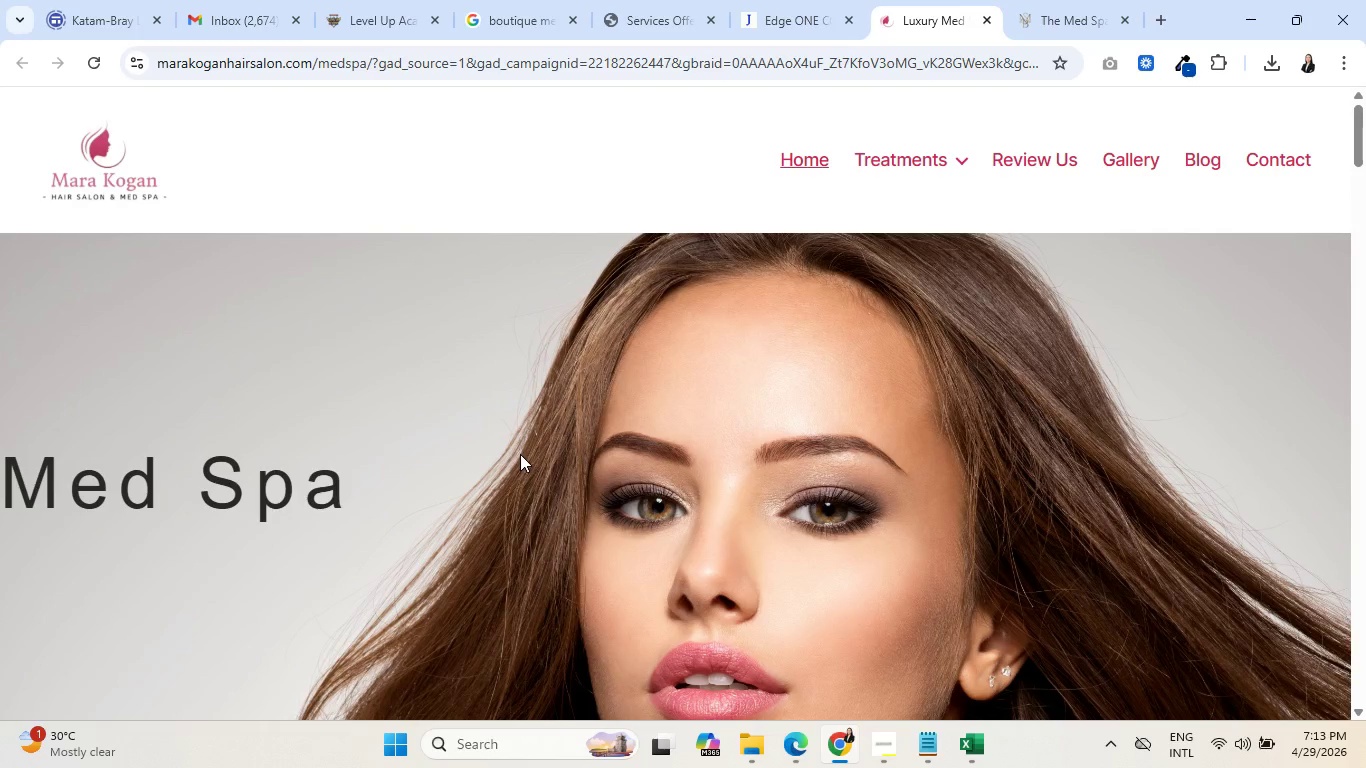 
scroll: coordinate [529, 451], scroll_direction: down, amount: 10.0
 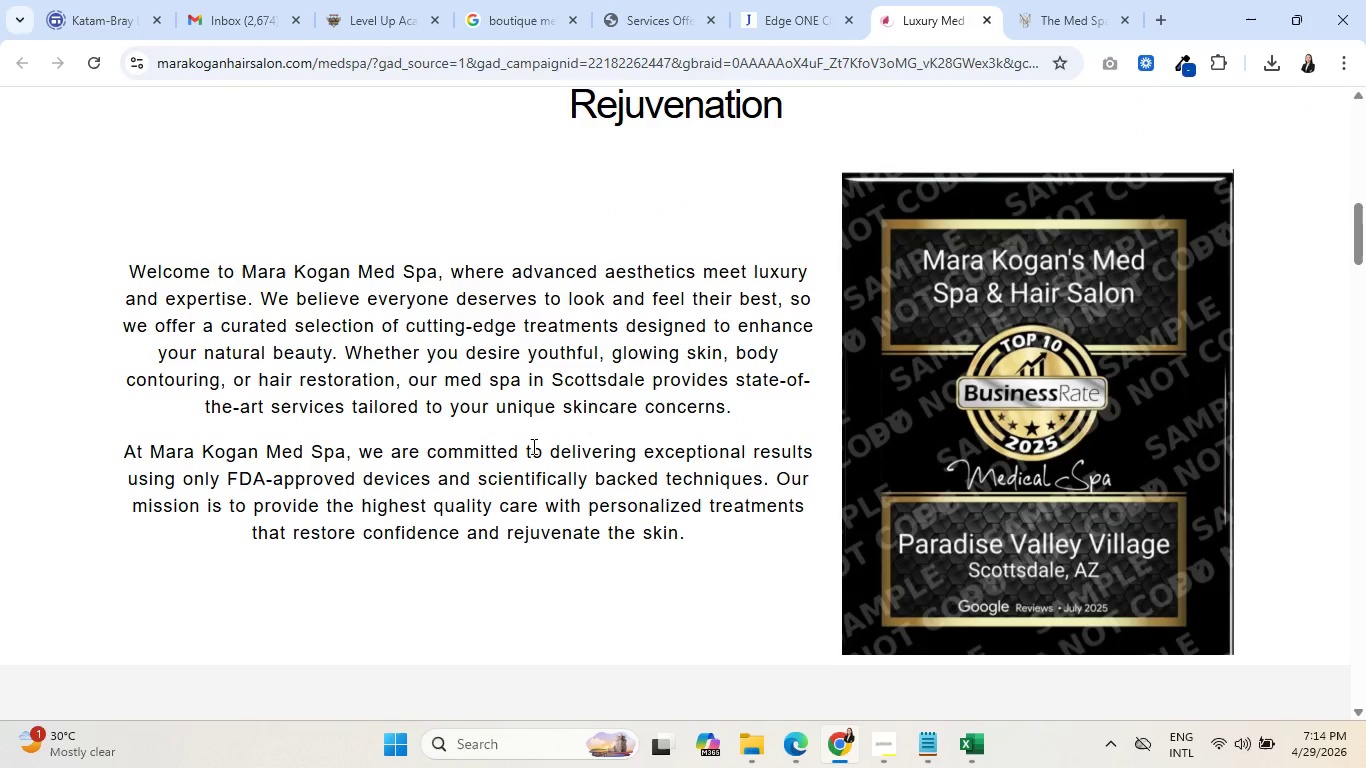 
scroll: coordinate [525, 459], scroll_direction: up, amount: 10.0
 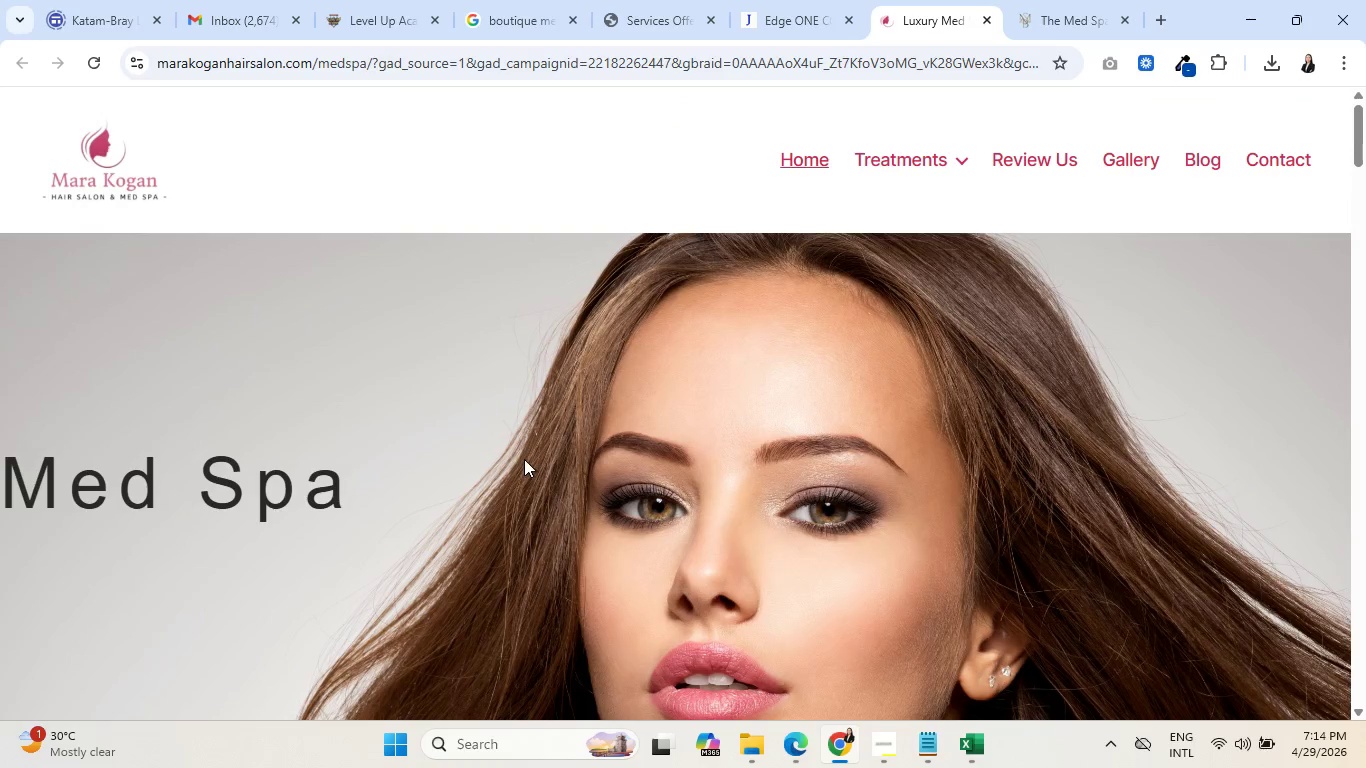 
scroll: coordinate [508, 469], scroll_direction: down, amount: 12.0
 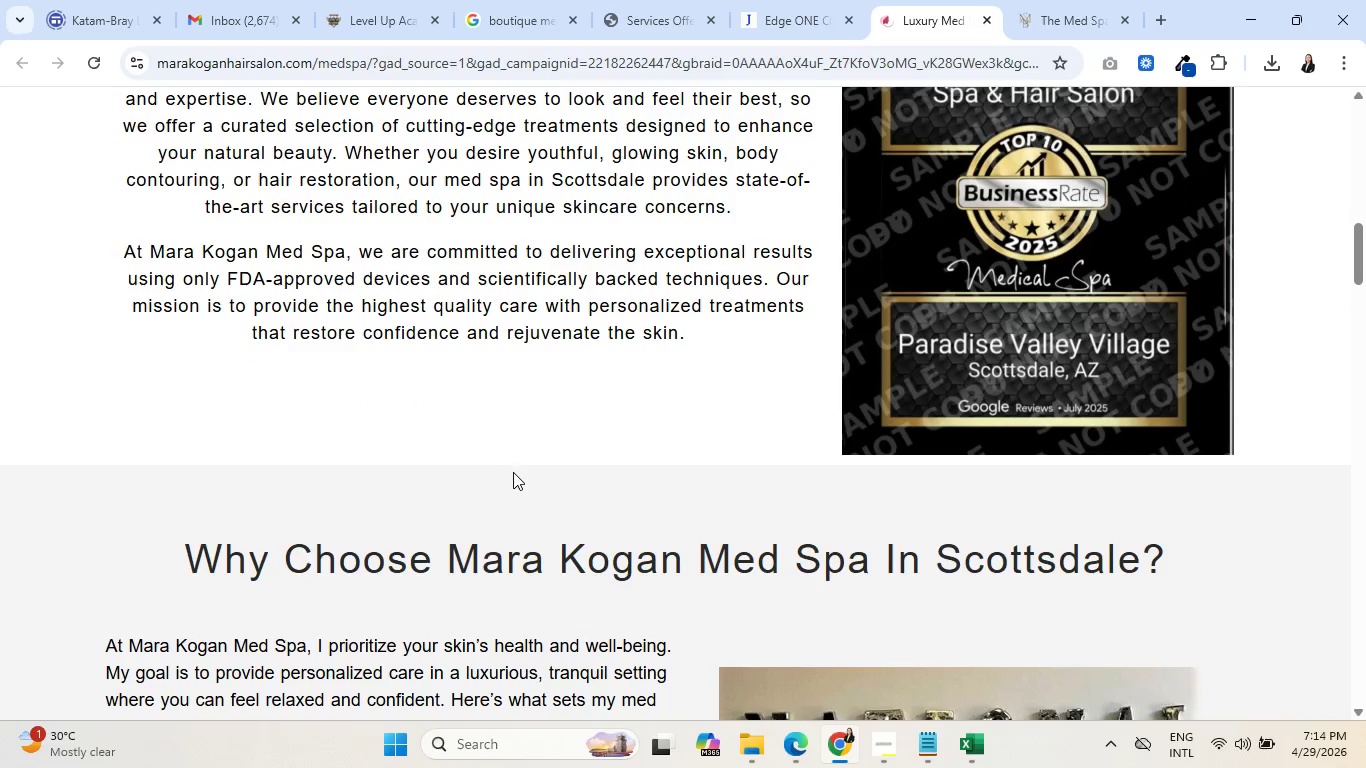 
scroll: coordinate [507, 472], scroll_direction: up, amount: 2.0
 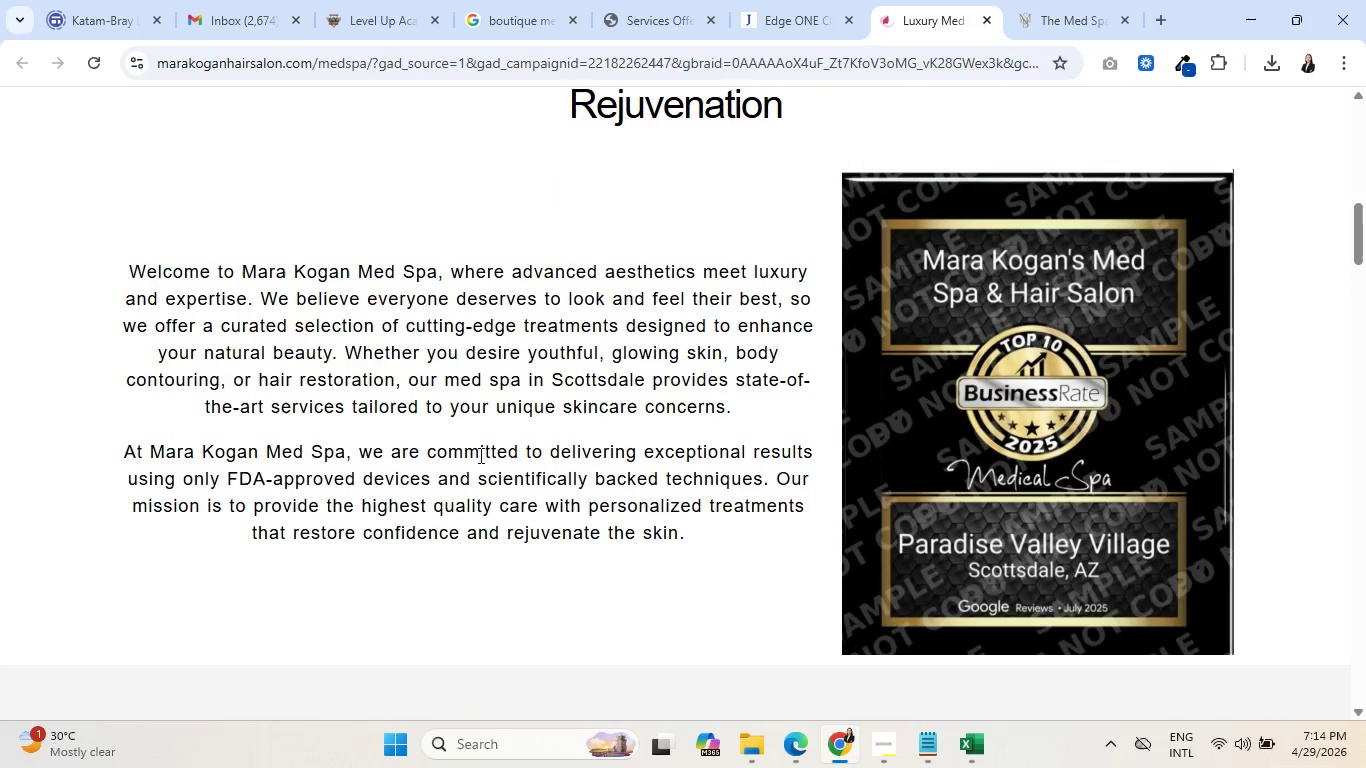 
scroll: coordinate [486, 438], scroll_direction: down, amount: 13.0
 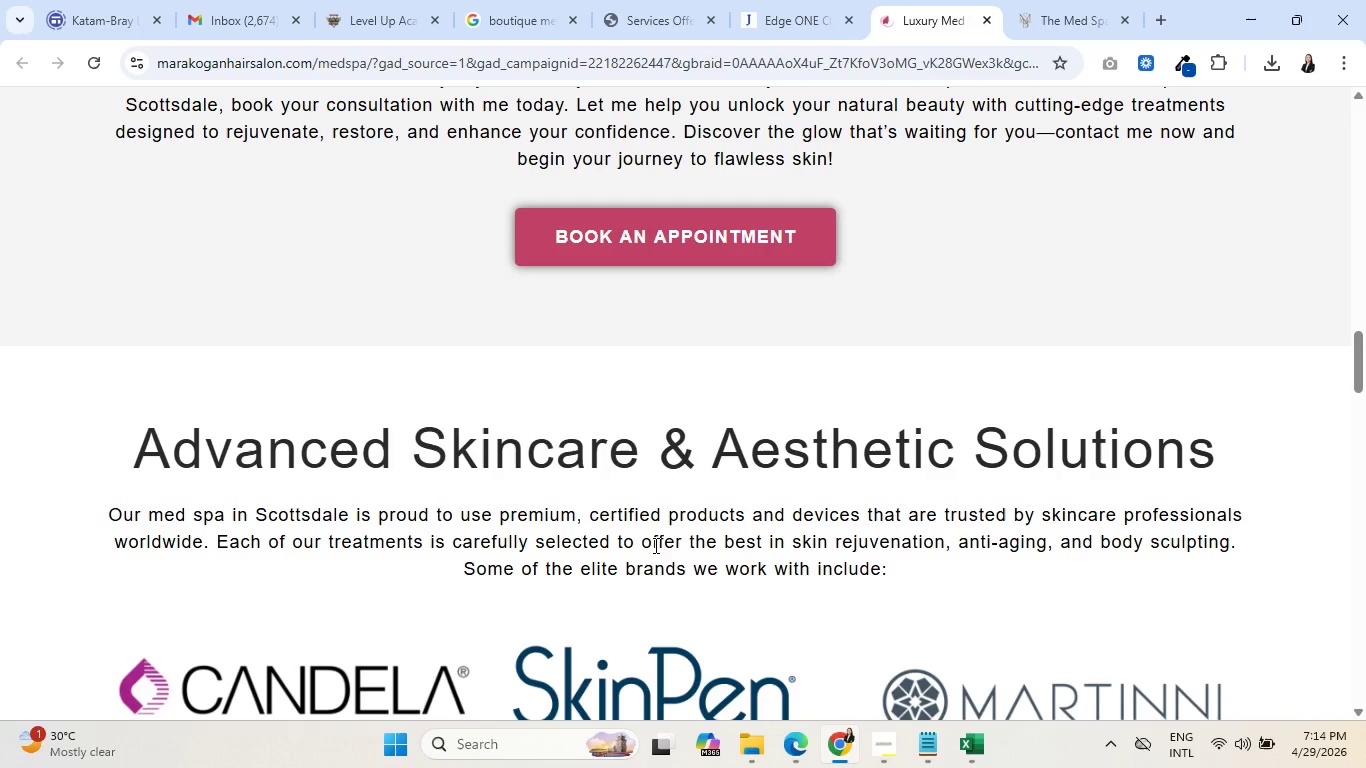 
scroll: coordinate [467, 555], scroll_direction: down, amount: 9.0
 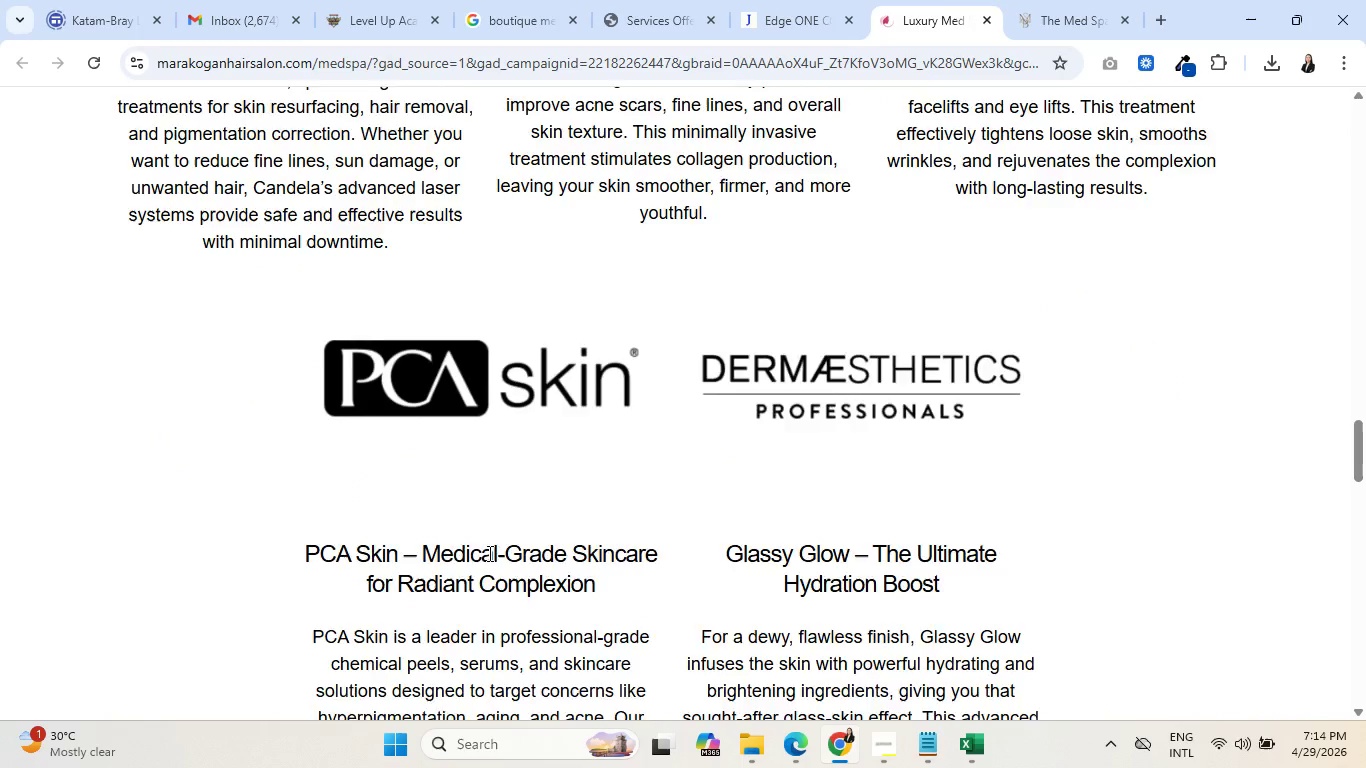 
scroll: coordinate [598, 527], scroll_direction: up, amount: 9.0
 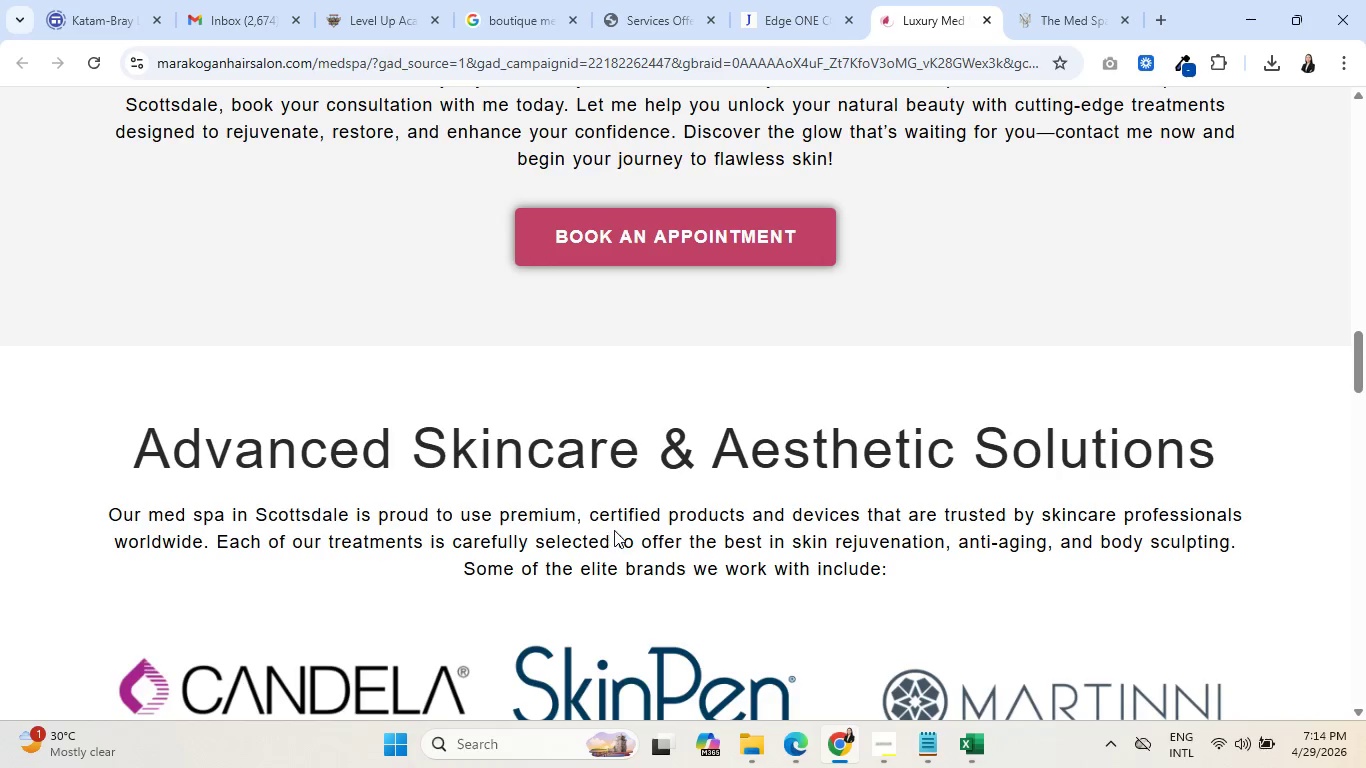 
scroll: coordinate [885, 530], scroll_direction: down, amount: 20.0
 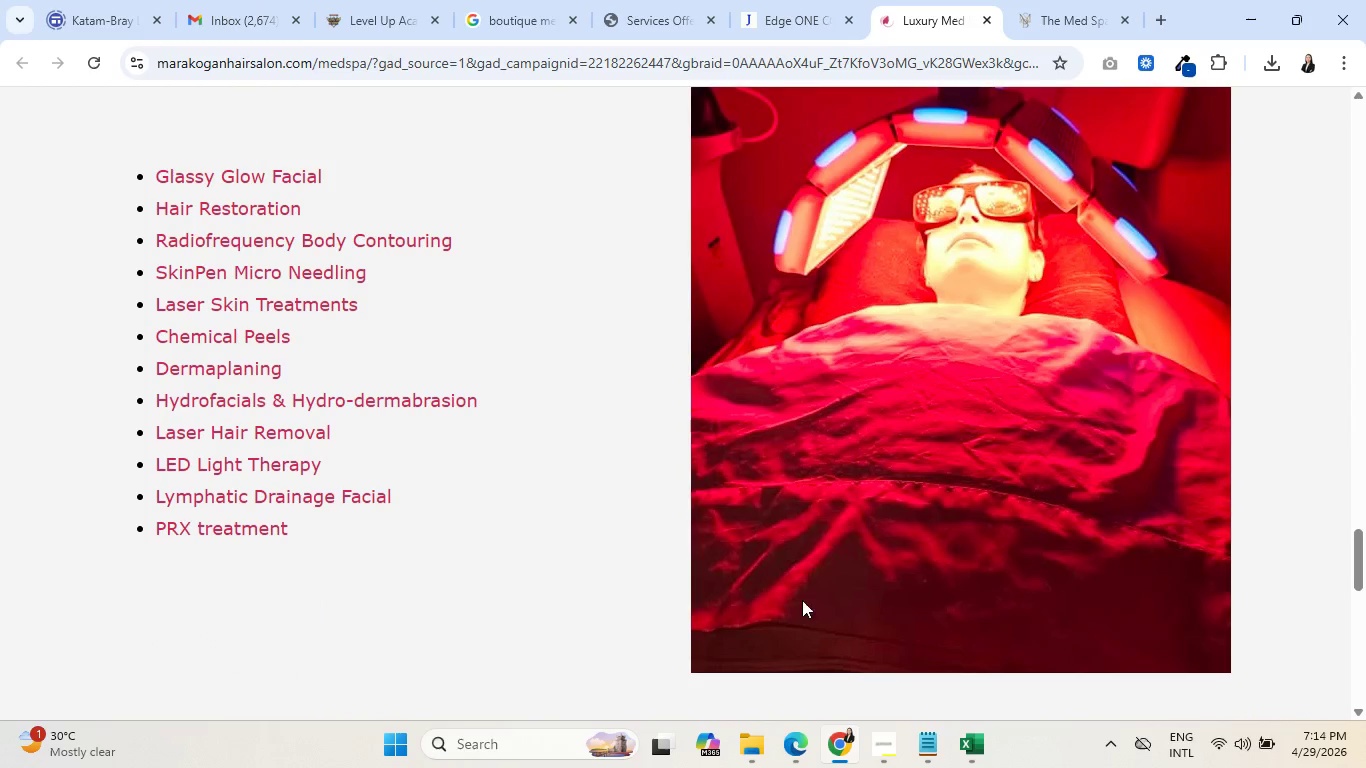 
left_click([885, 735])
 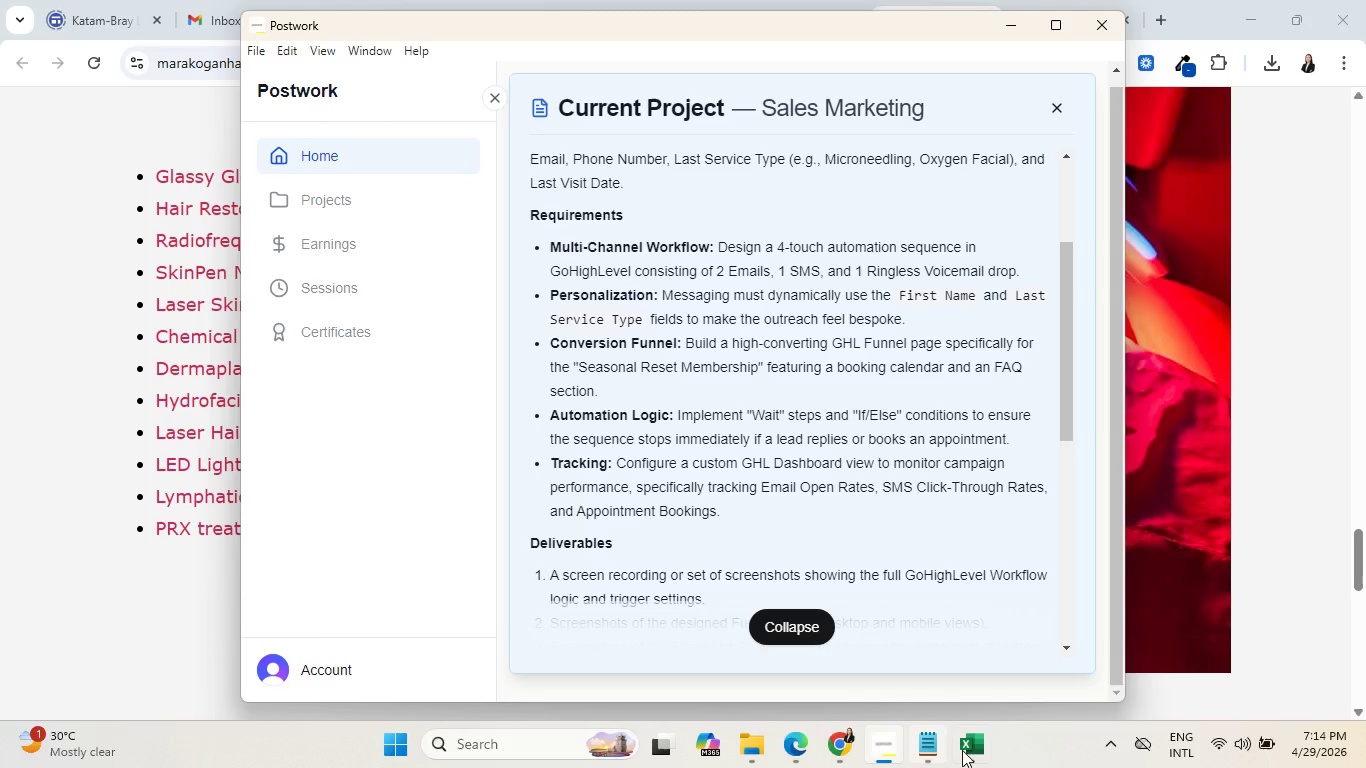 
left_click([986, 749])
 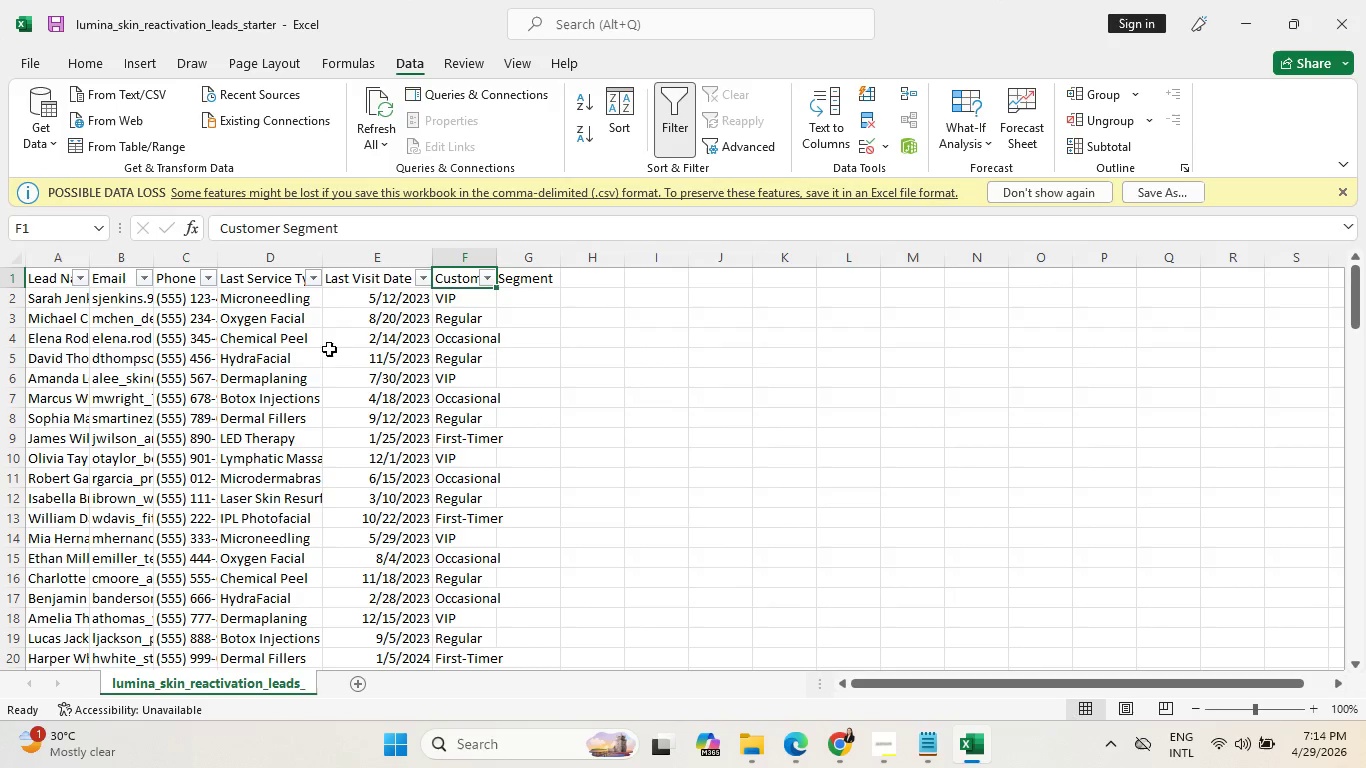 
mouse_move([306, 309])
 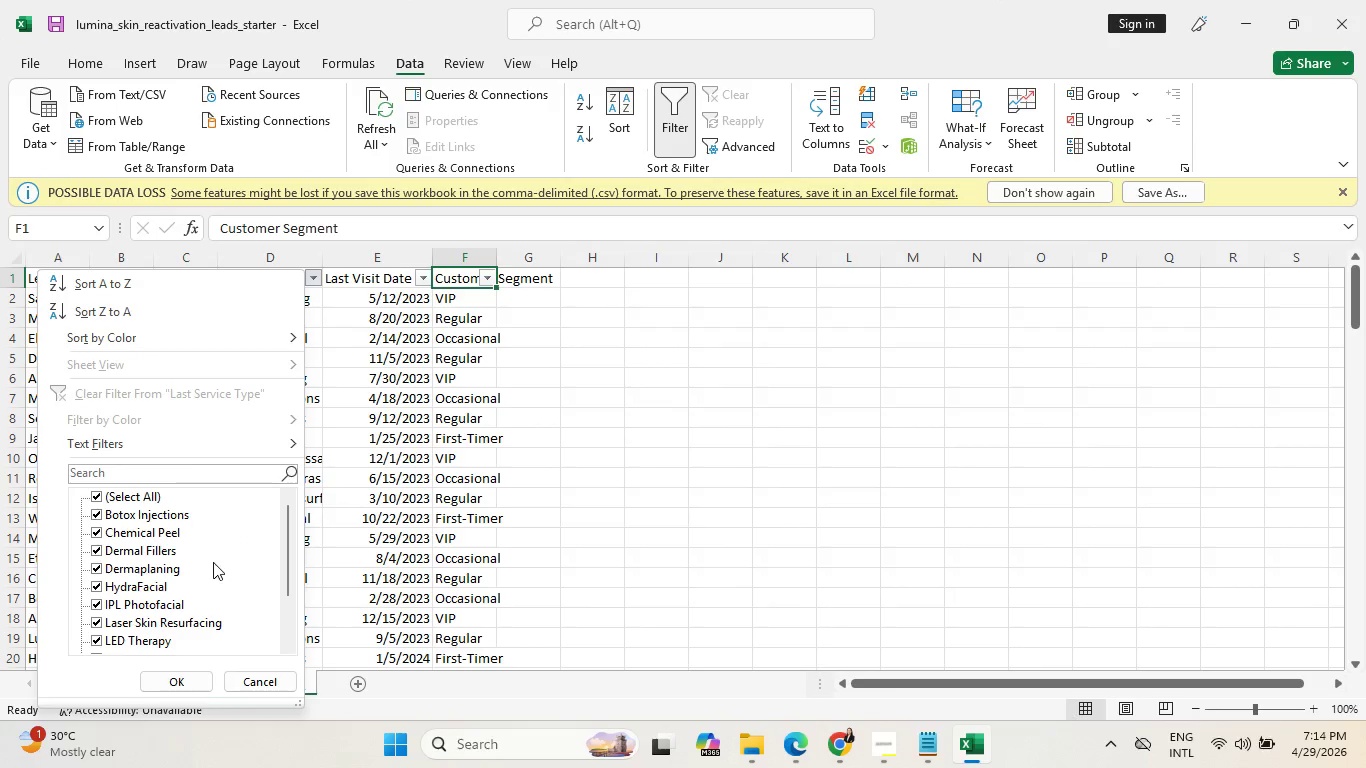 
scroll: coordinate [216, 568], scroll_direction: down, amount: 5.0
 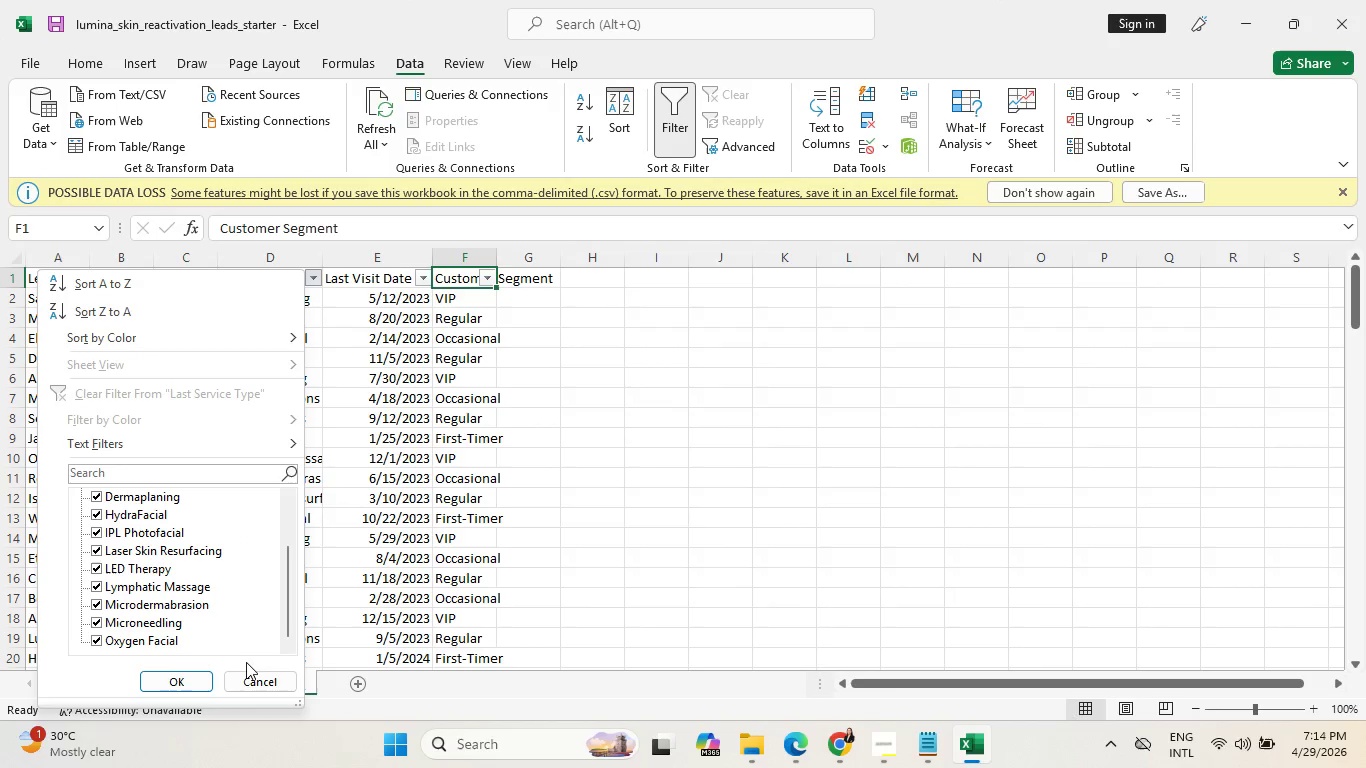 
left_click([246, 675])
 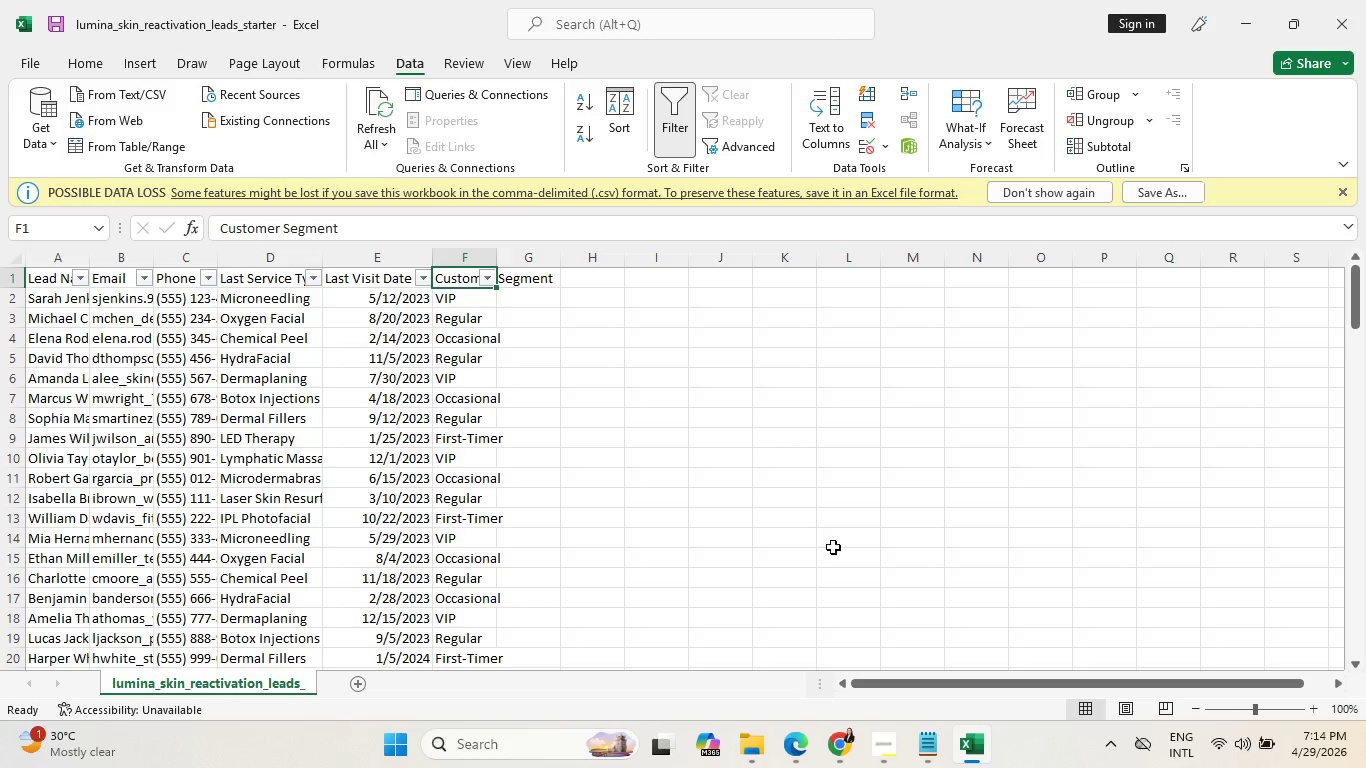 
wait(5.2)
 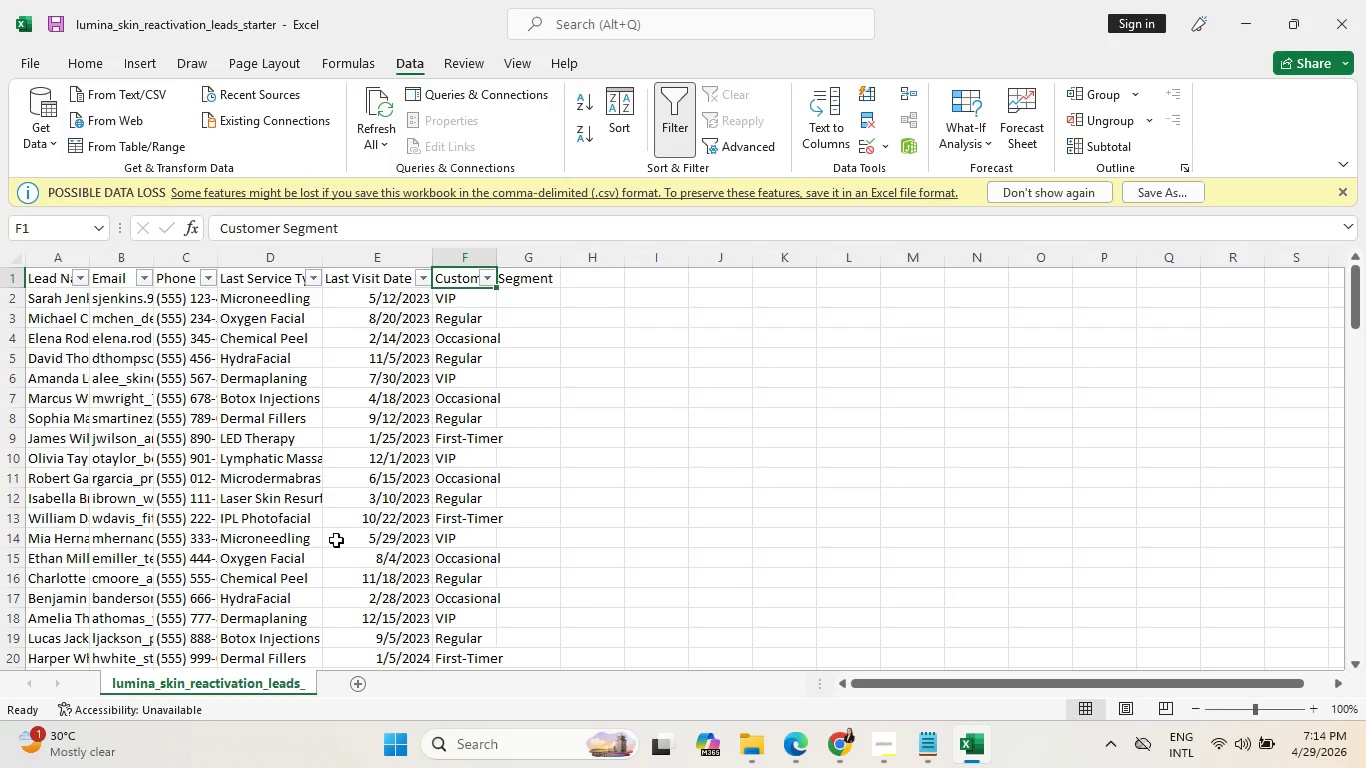 
left_click([1246, 32])